 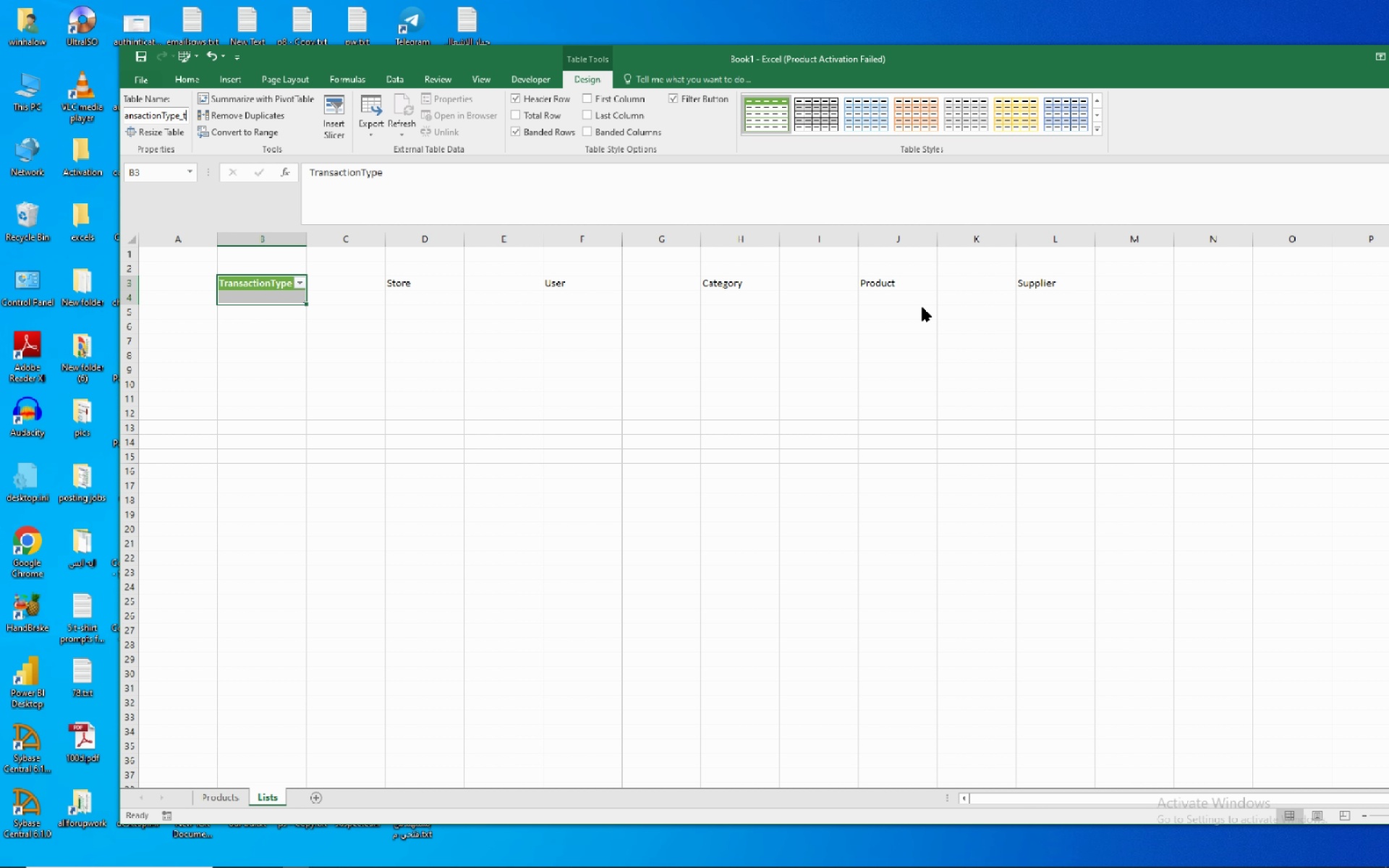 
left_click([392, 333])
 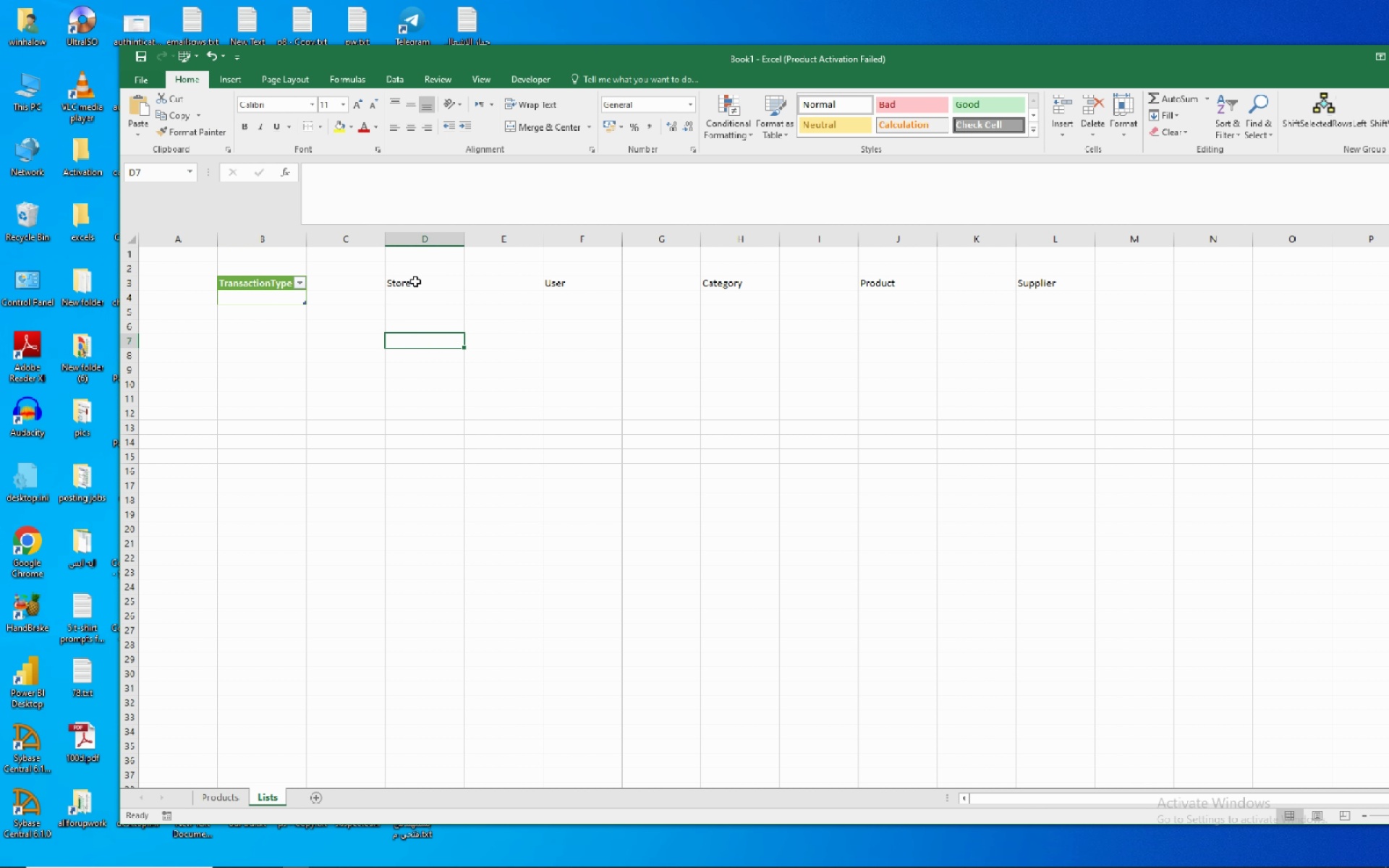 
left_click([415, 281])
 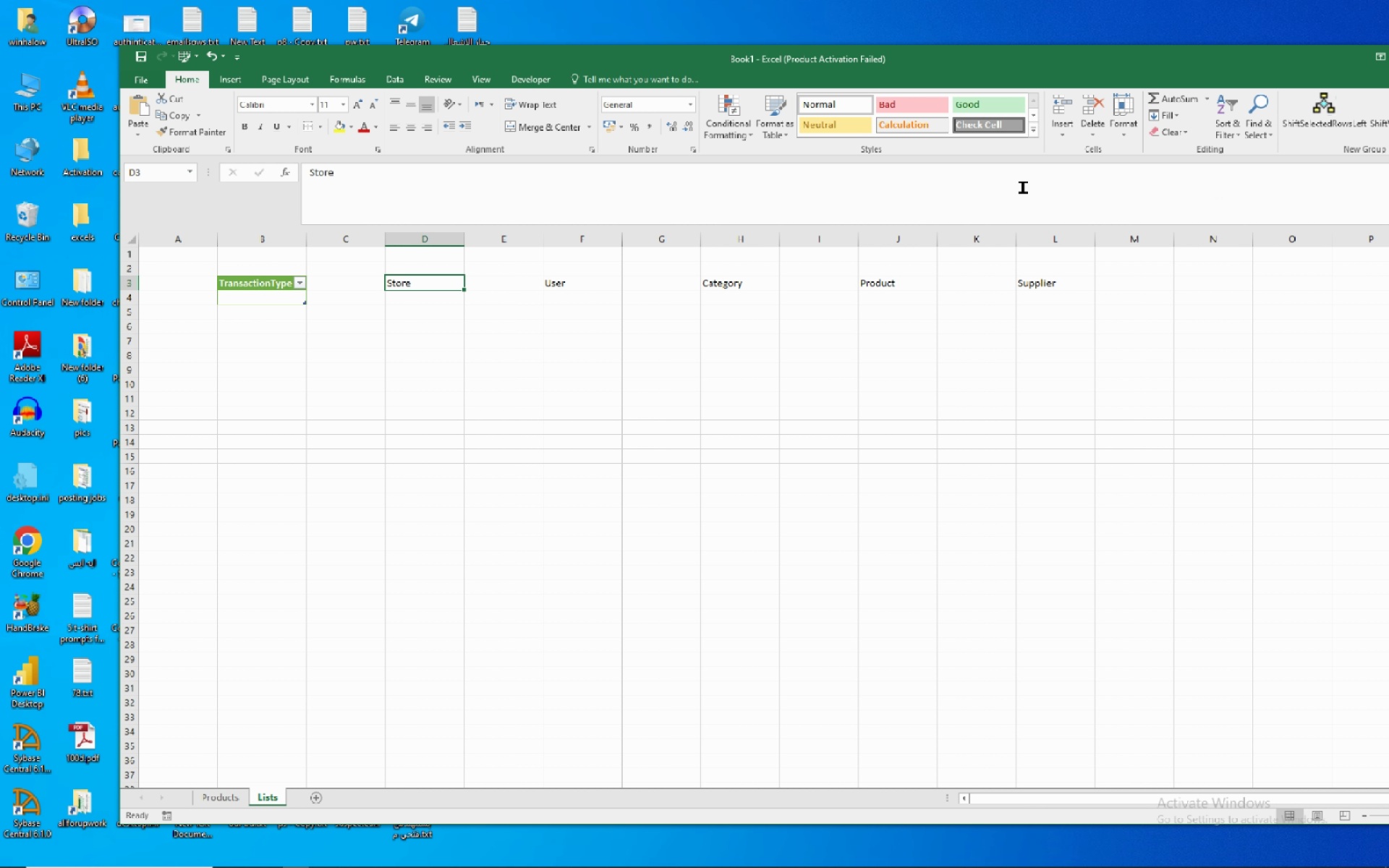 
wait(5.95)
 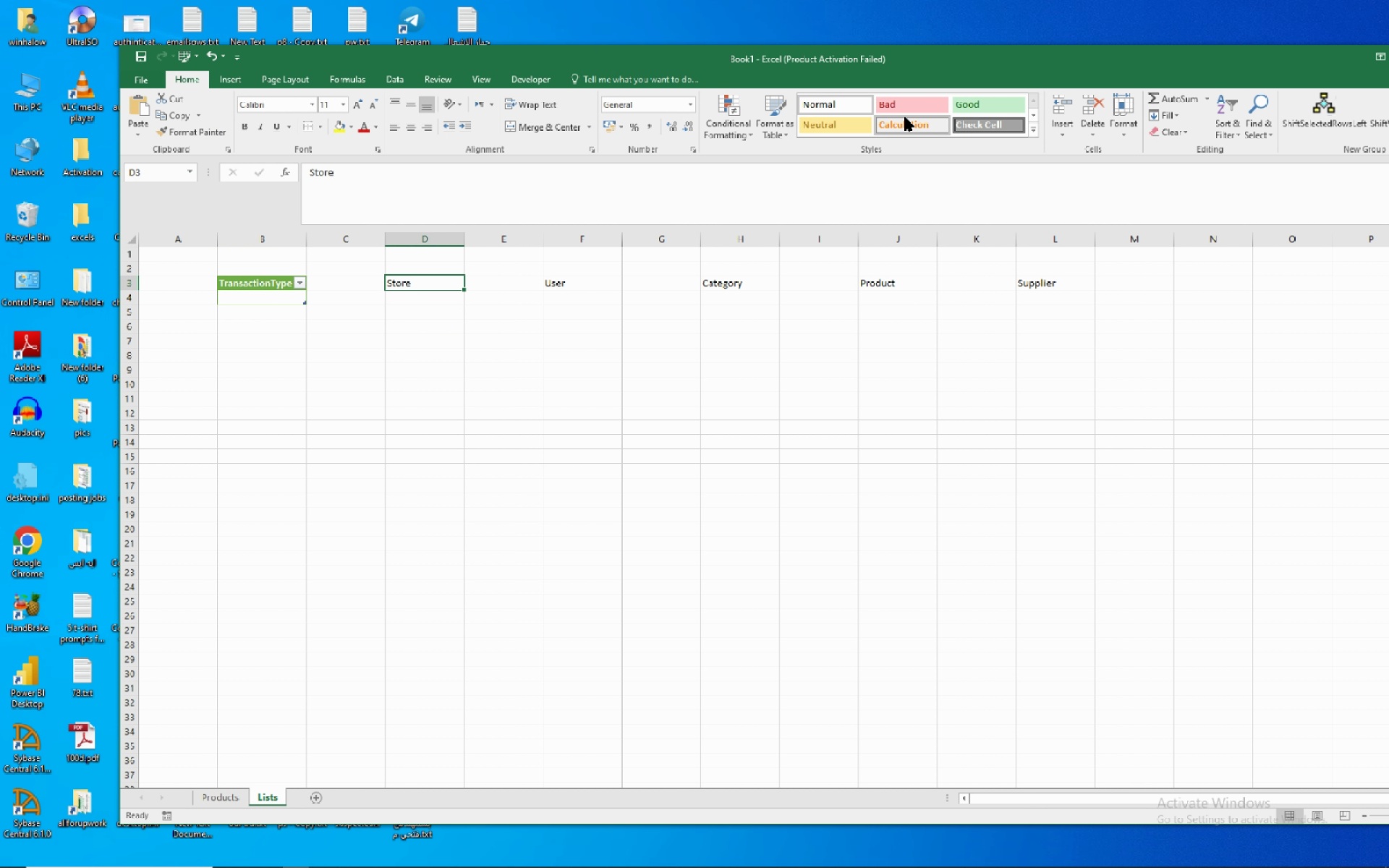 
left_click([773, 115])
 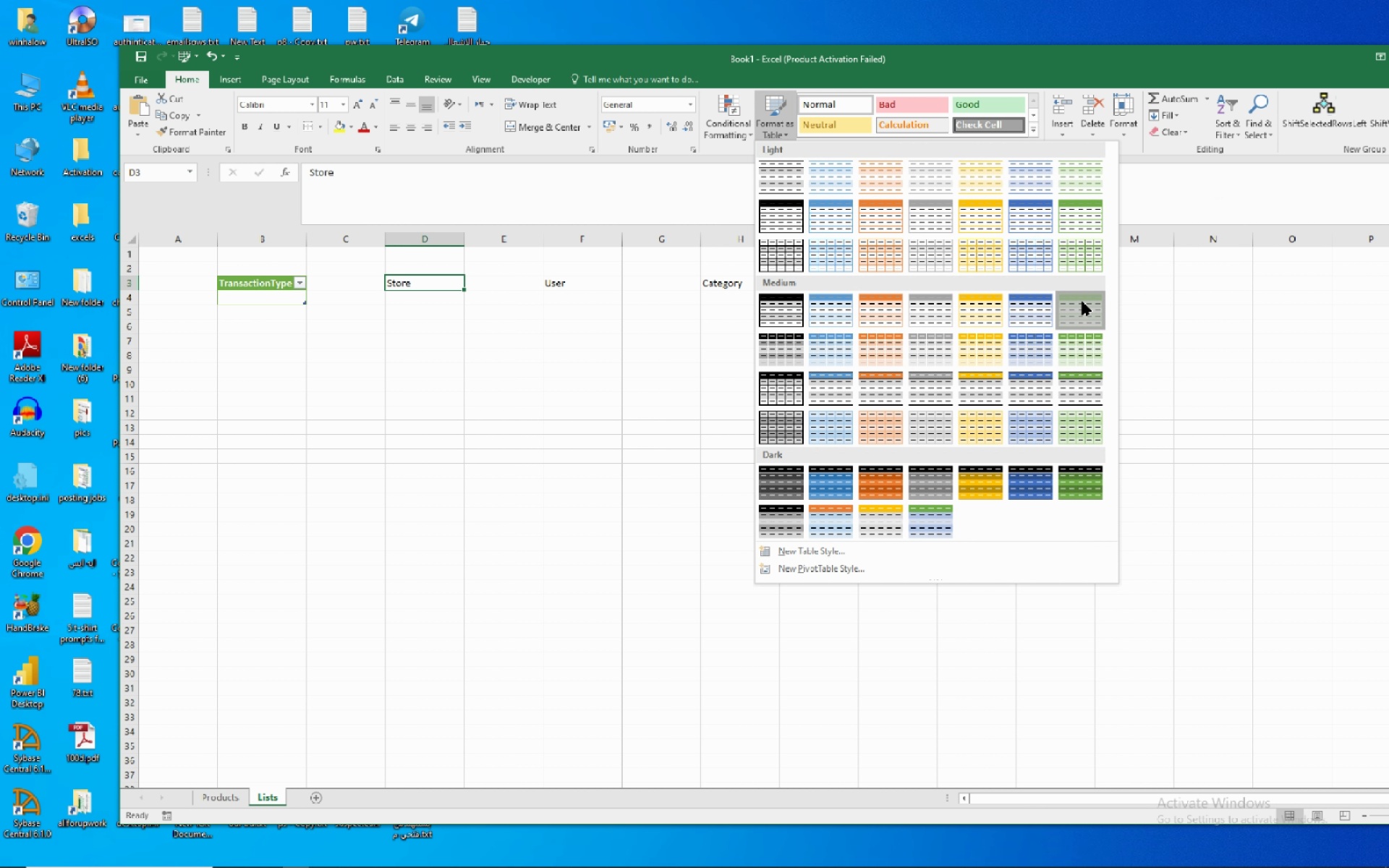 
left_click([1082, 302])
 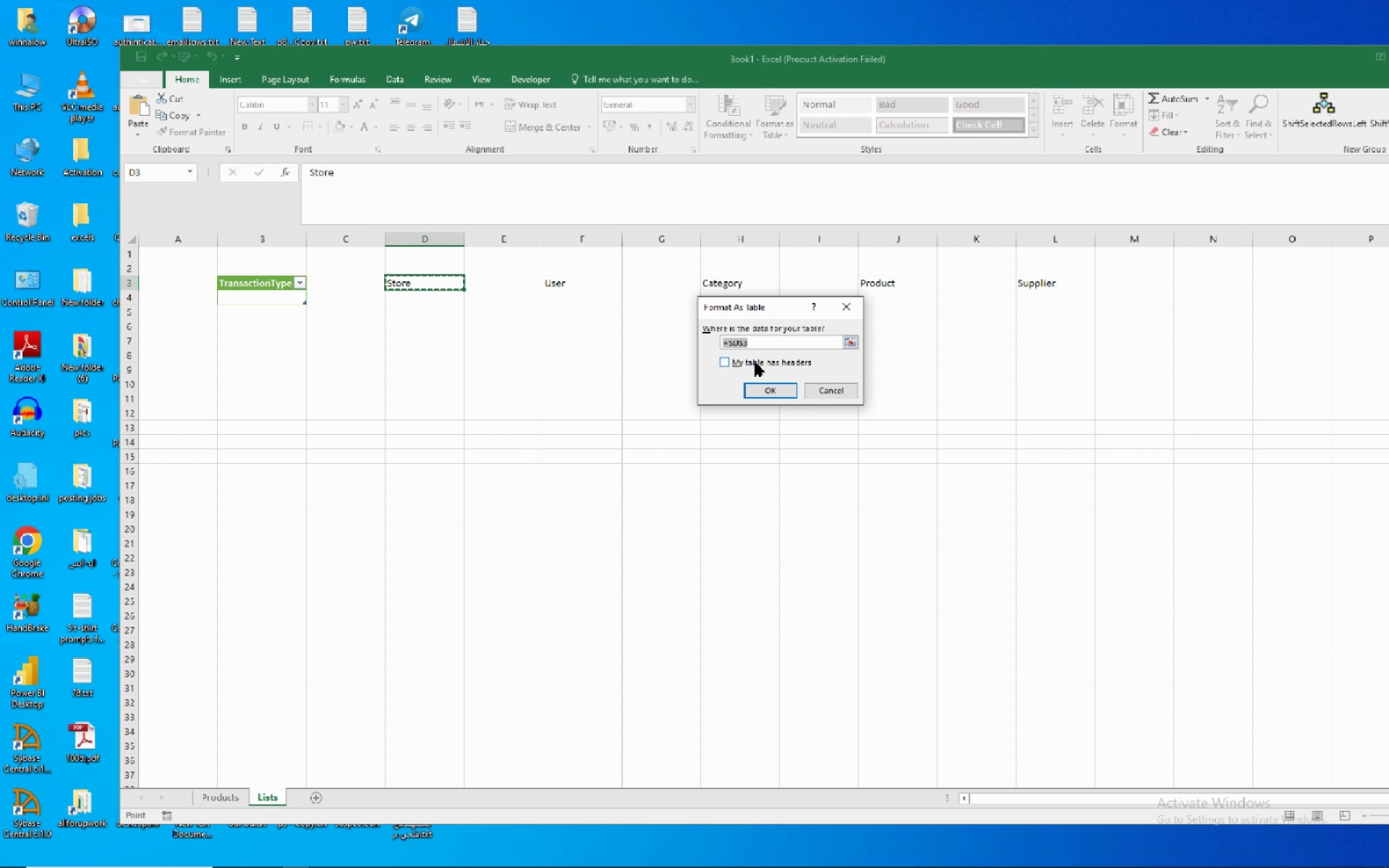 
left_click([755, 362])
 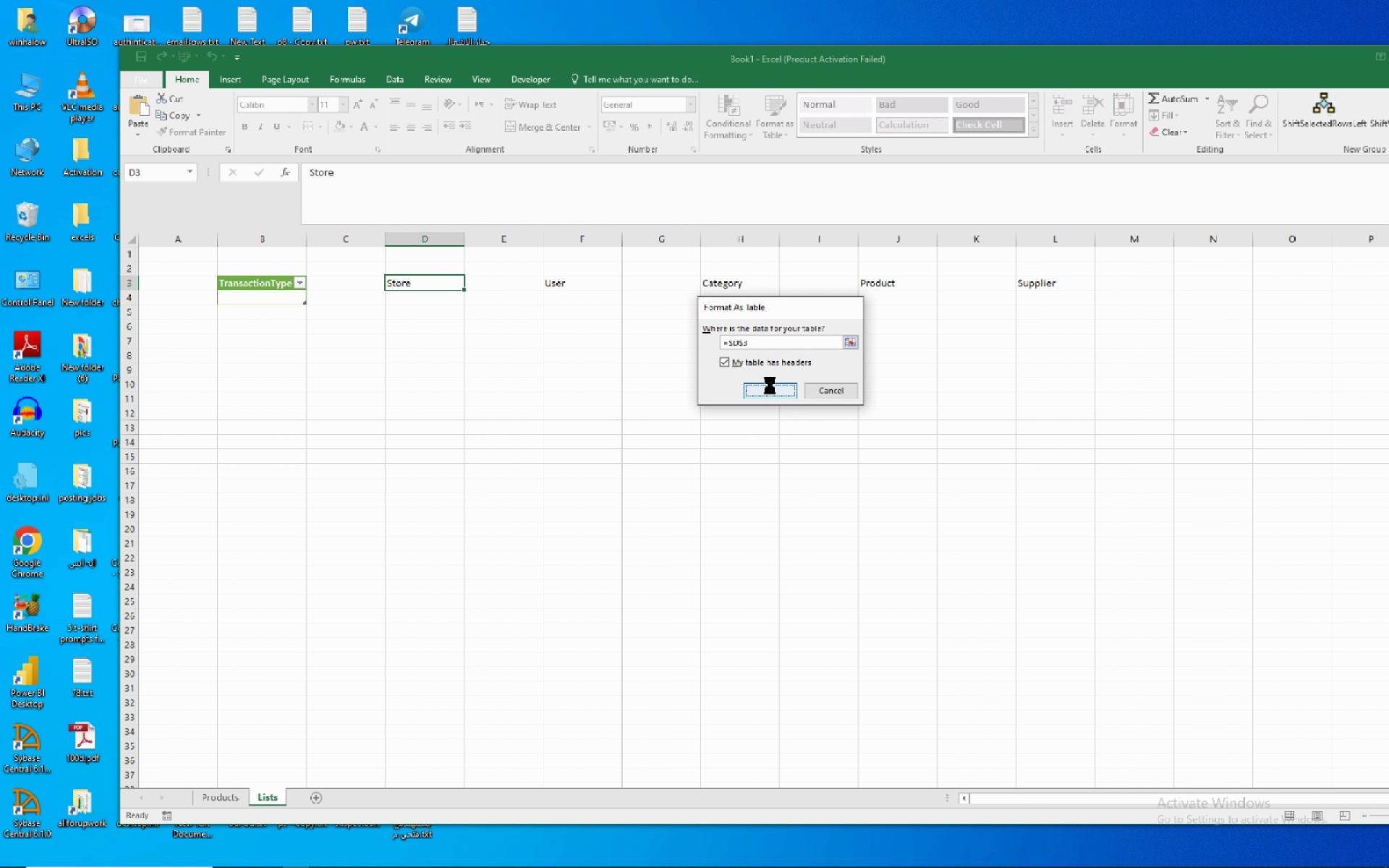 
left_click([770, 386])
 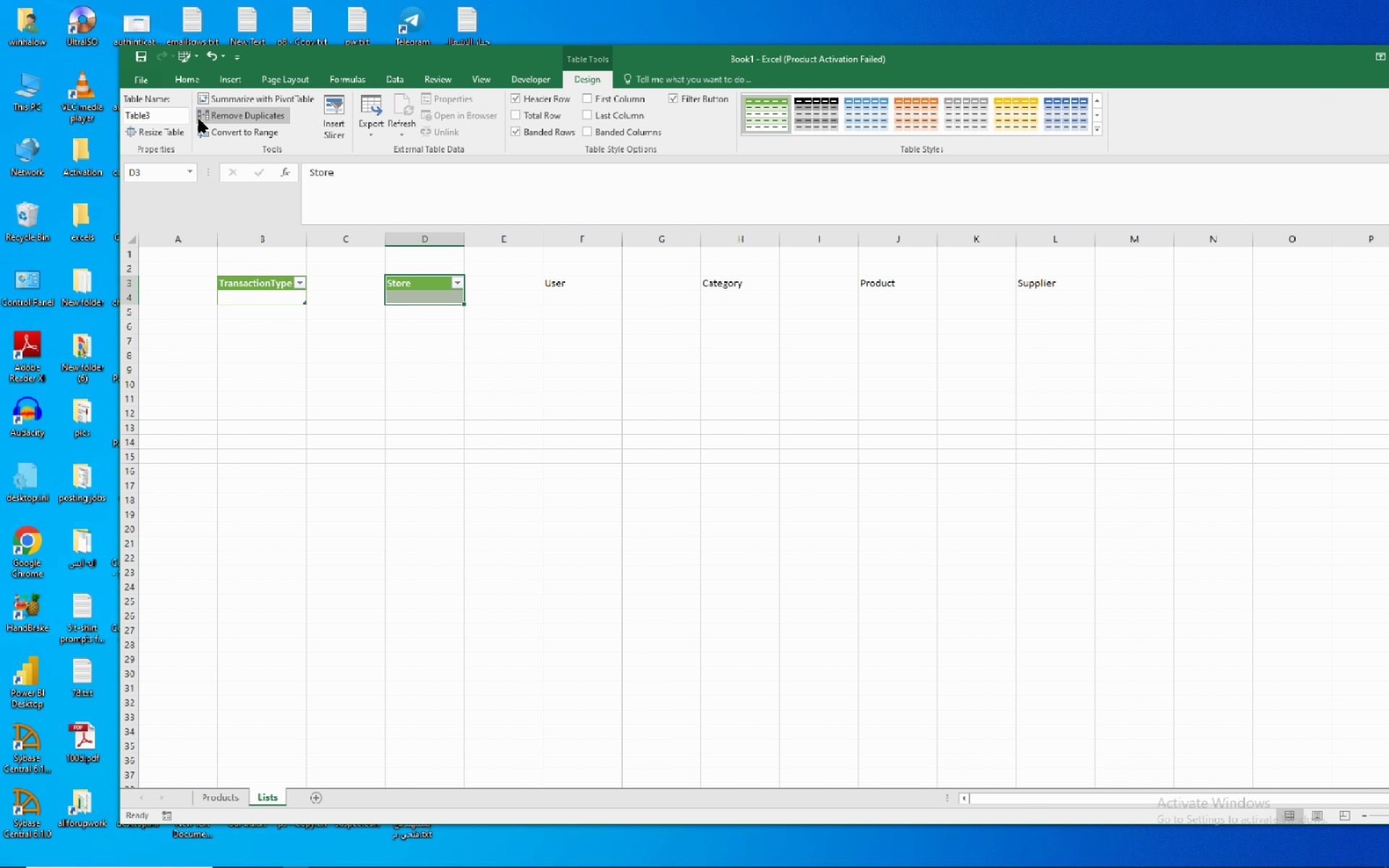 
left_click([171, 113])
 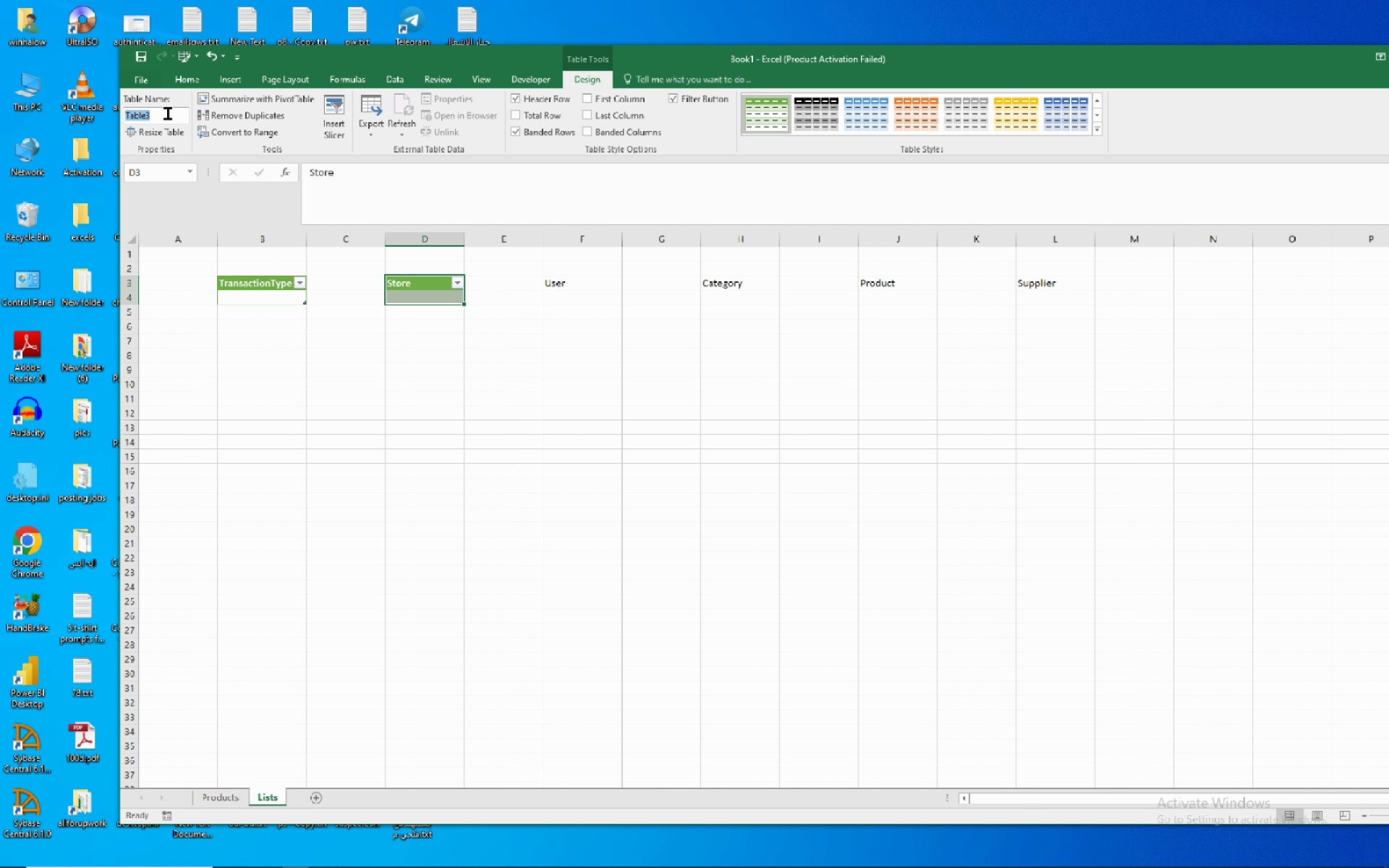 
type(stores)
 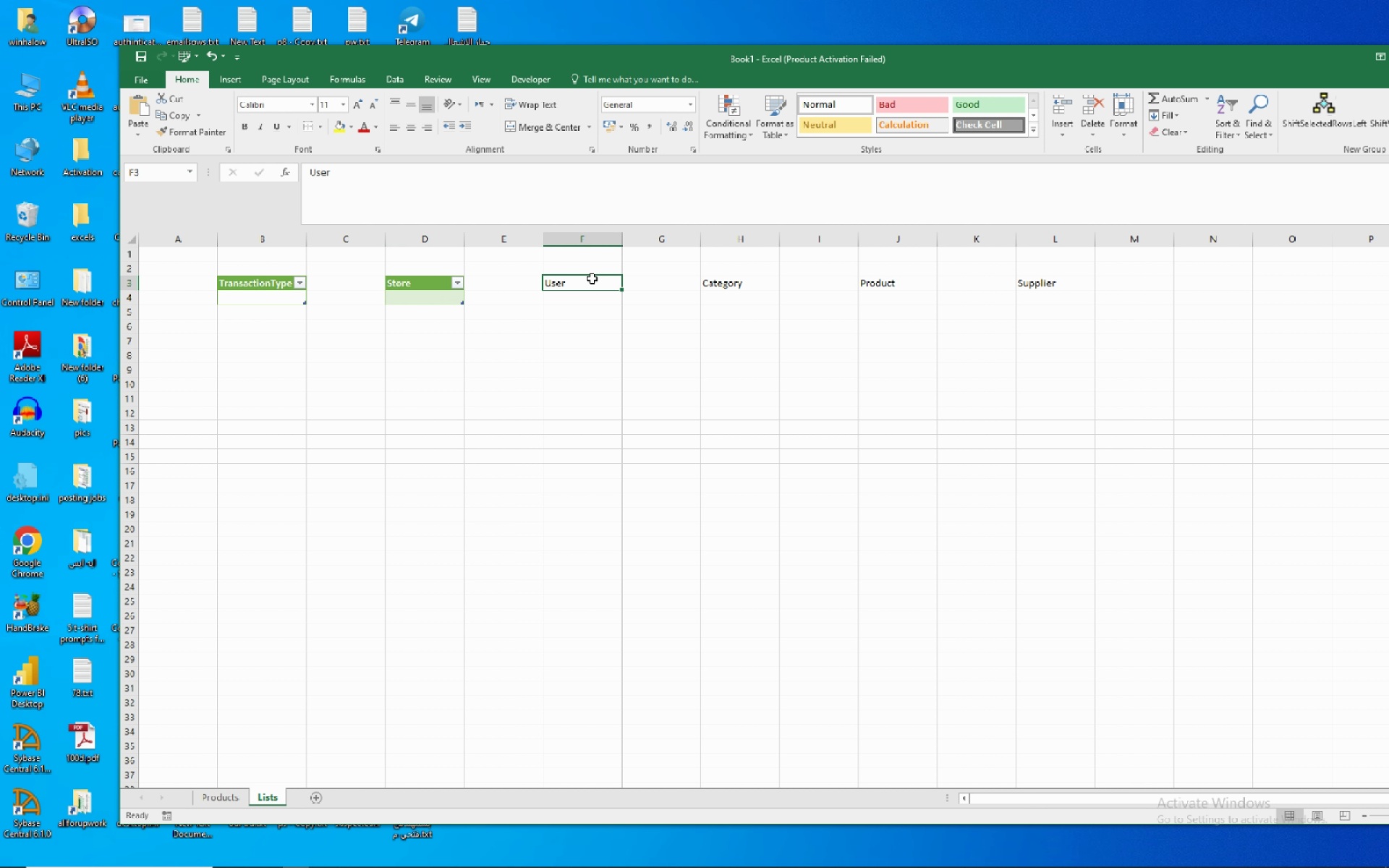 
wait(13.26)
 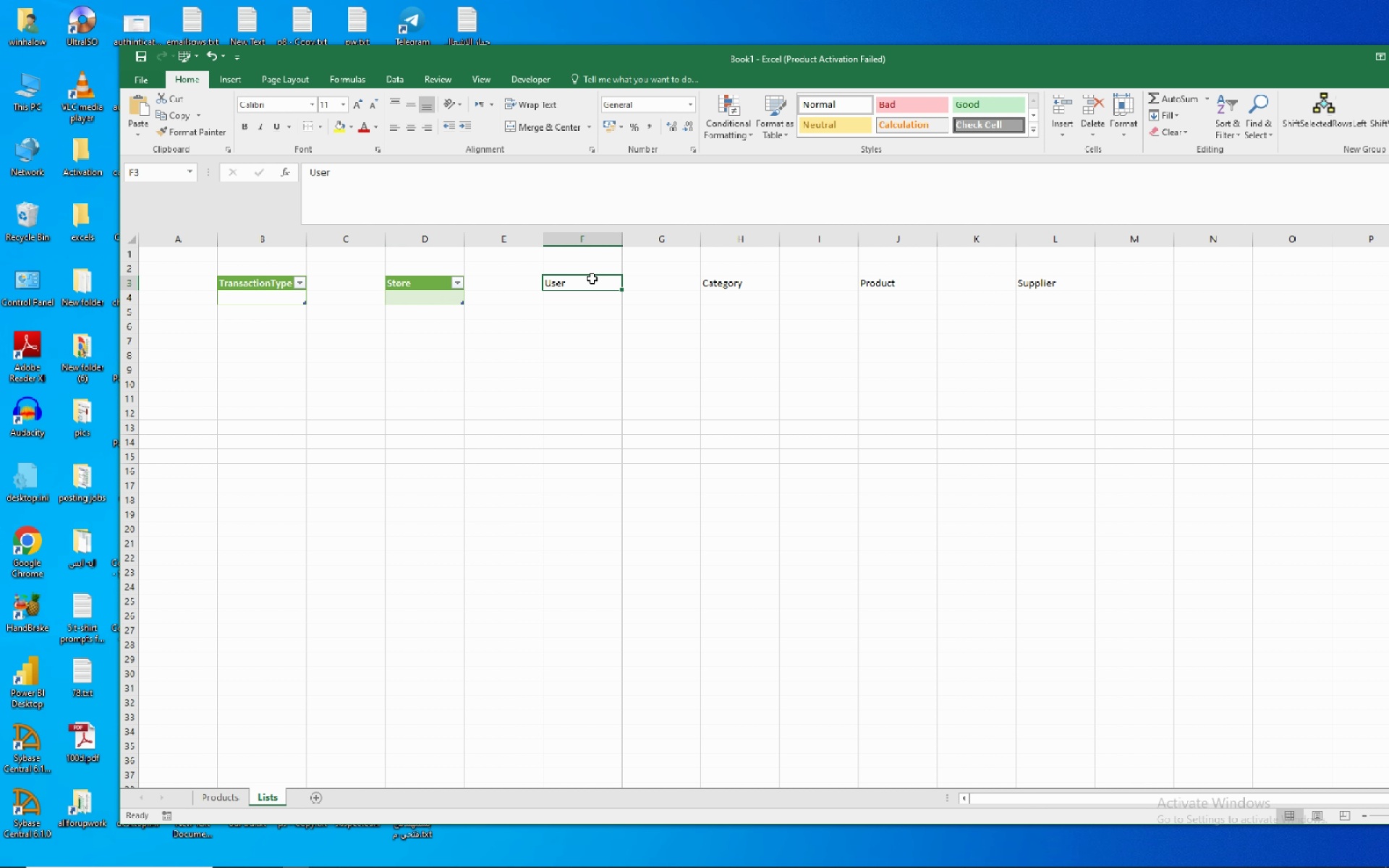 
left_click([777, 101])
 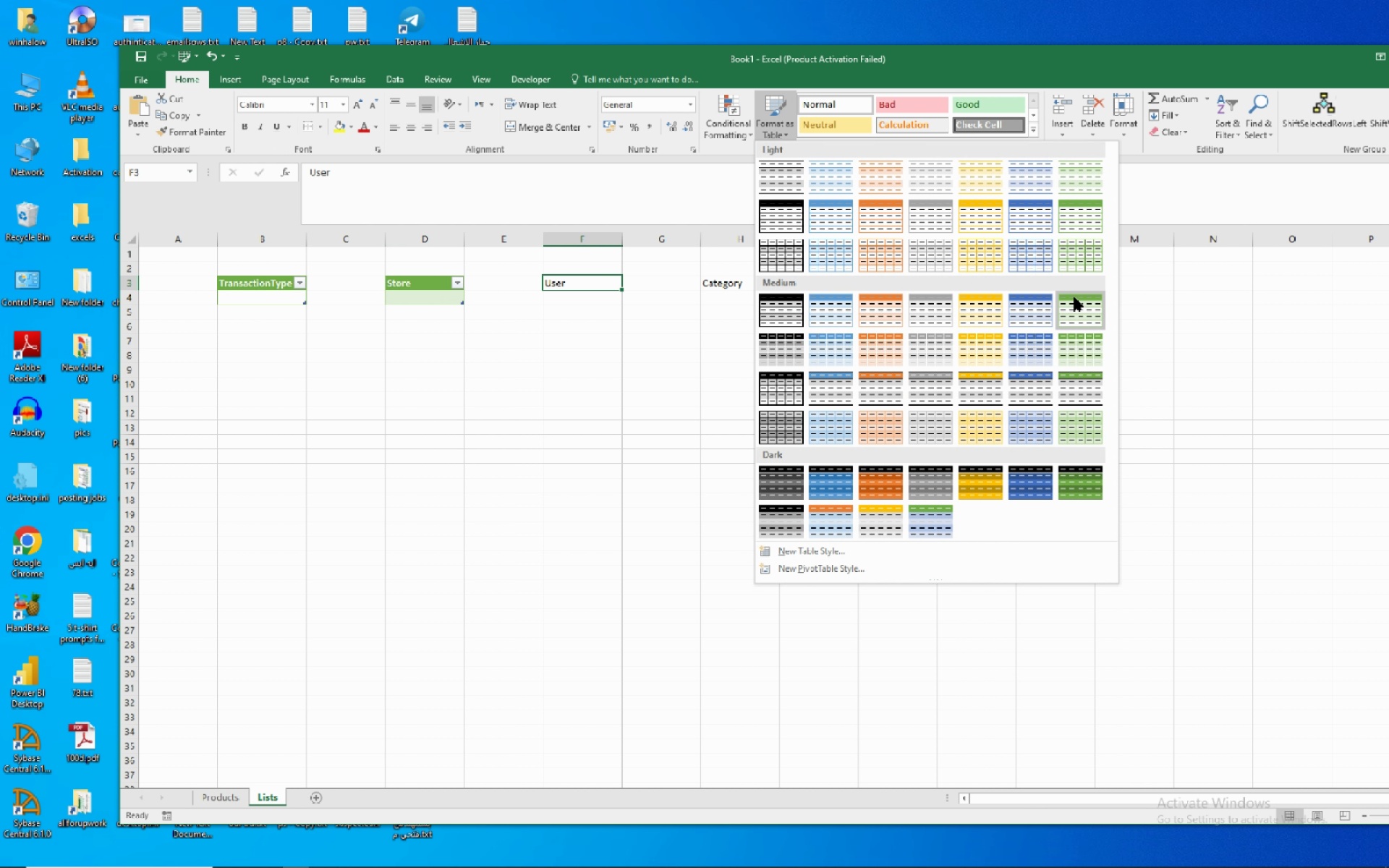 
left_click([1074, 299])
 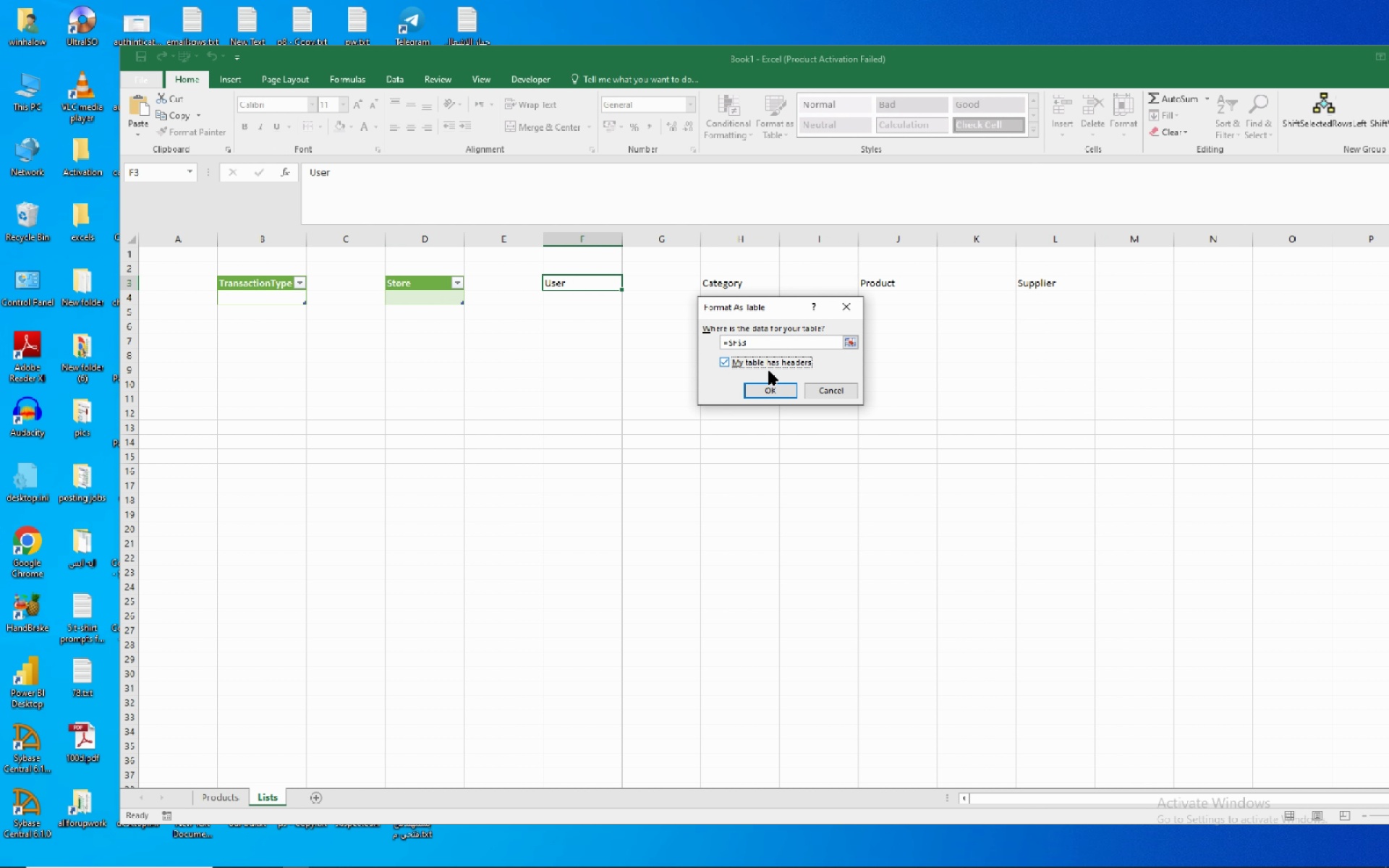 
left_click([764, 383])
 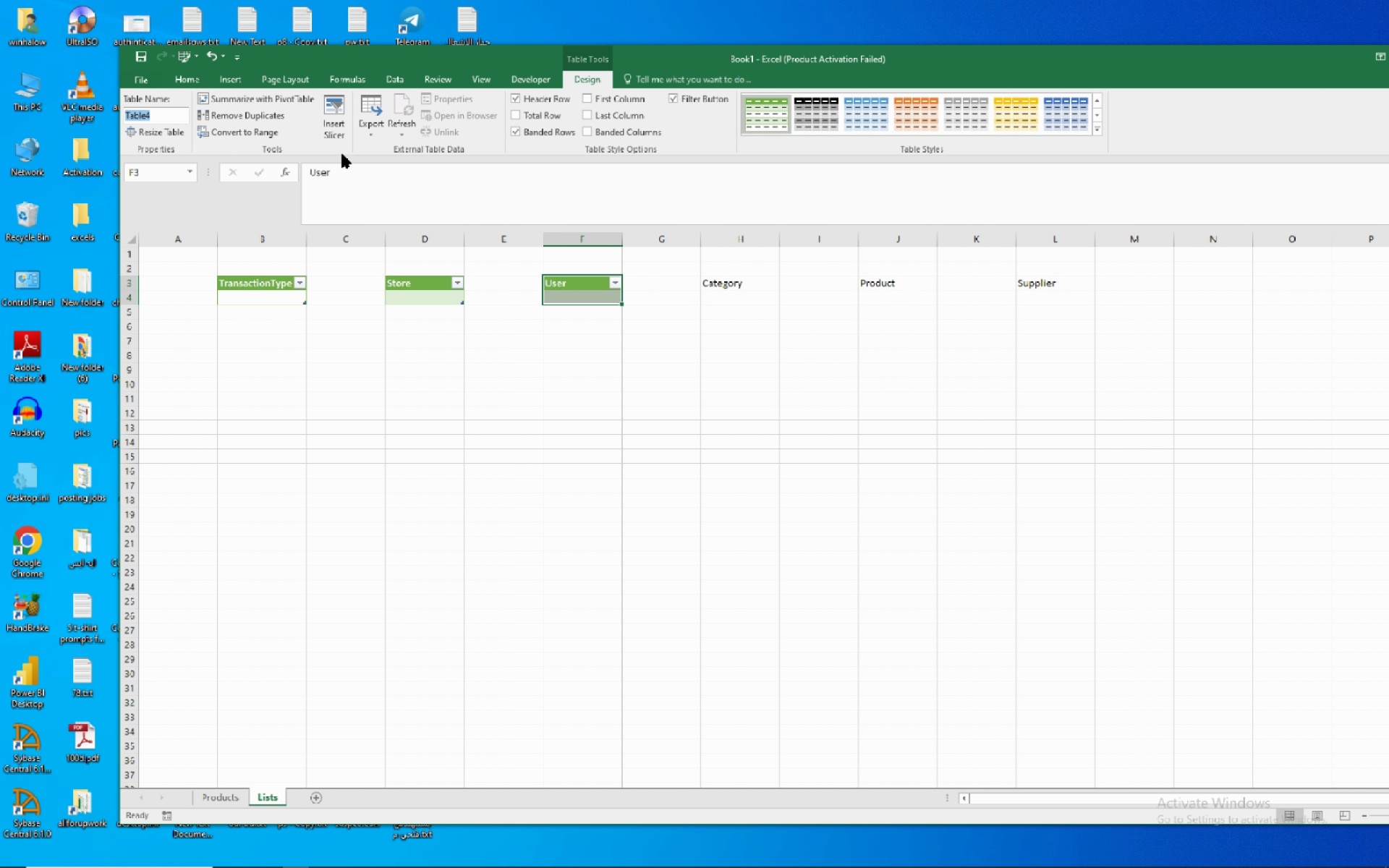 
type(users)
 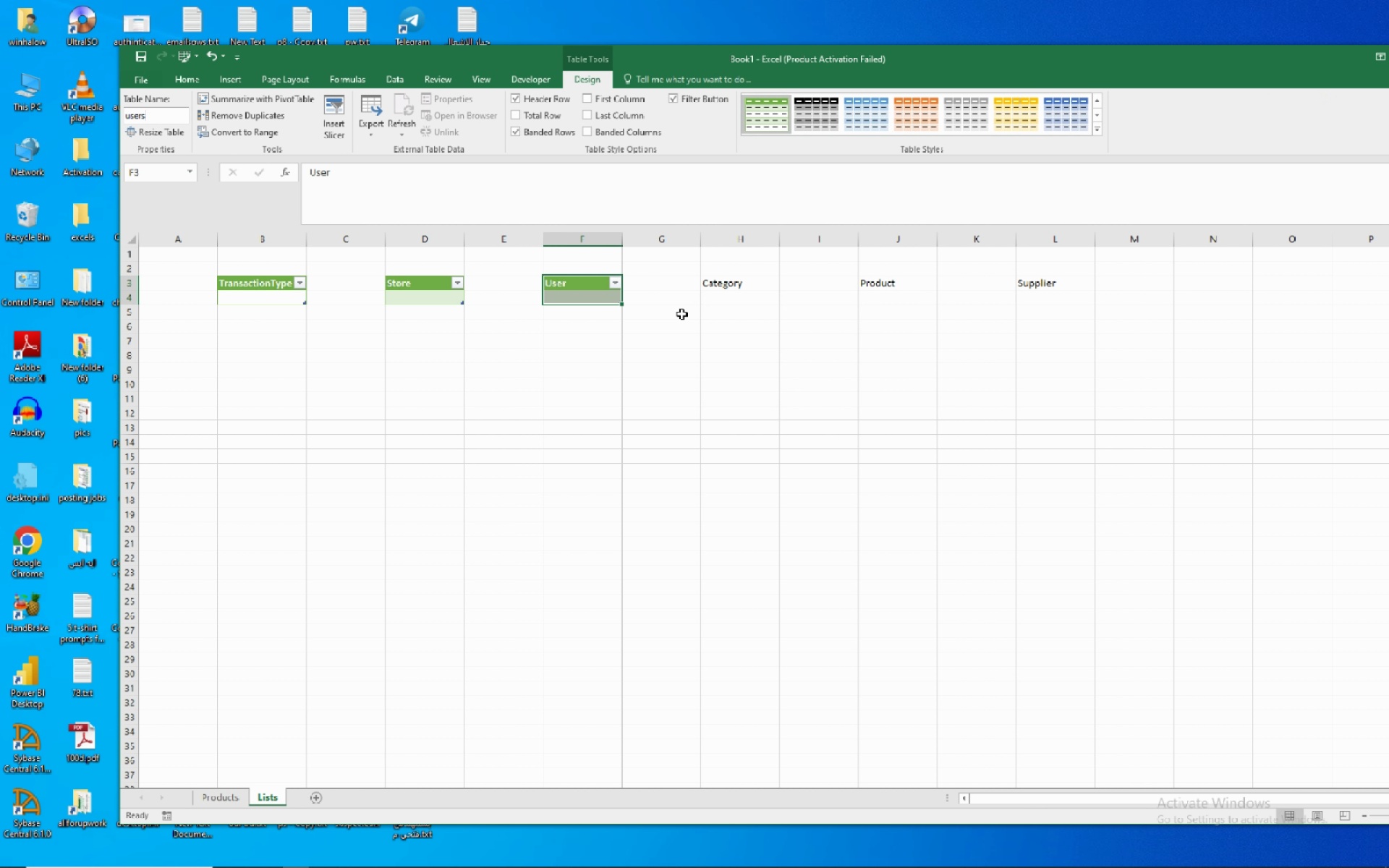 
left_click([681, 314])
 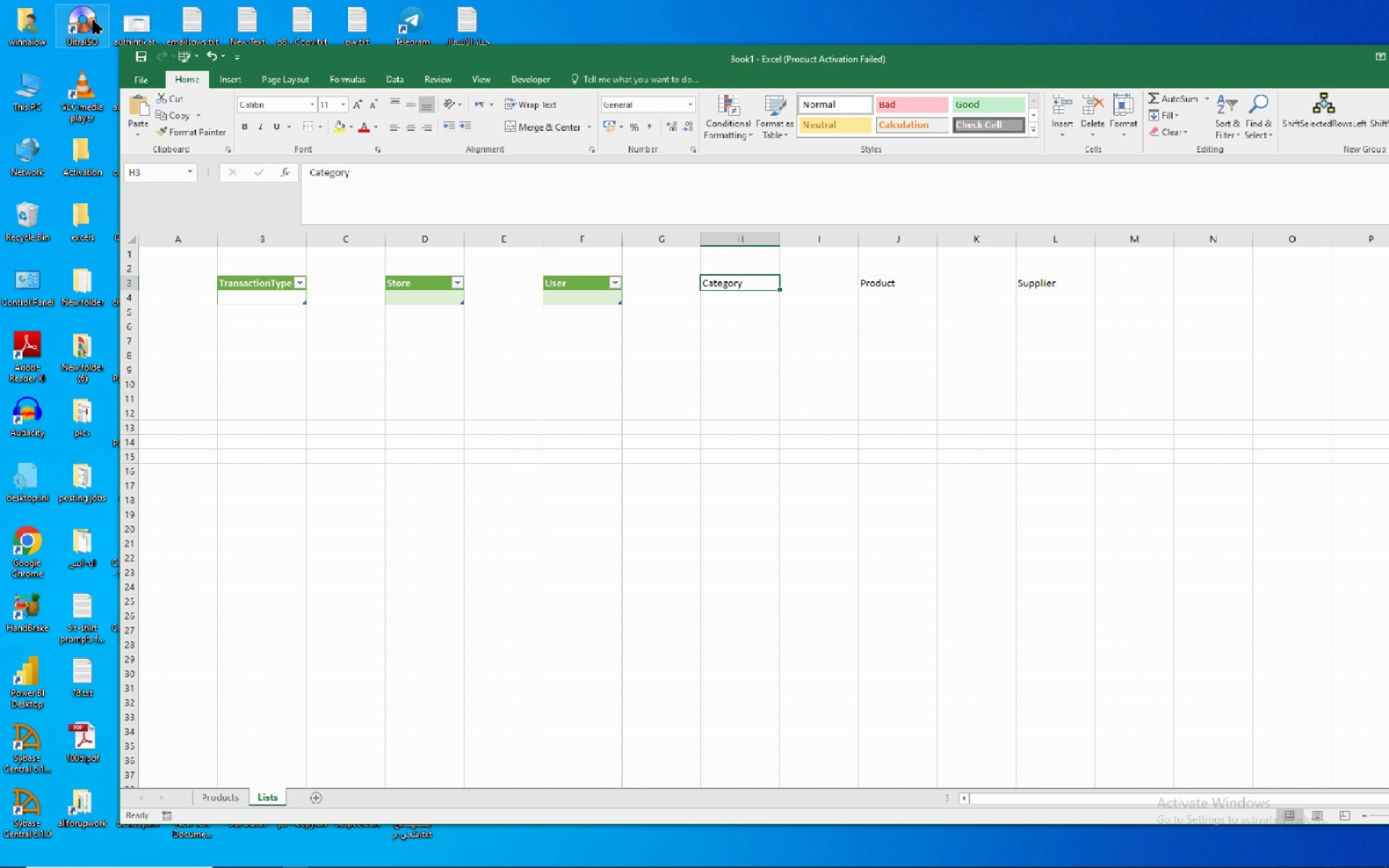 
mouse_move([255, 166])
 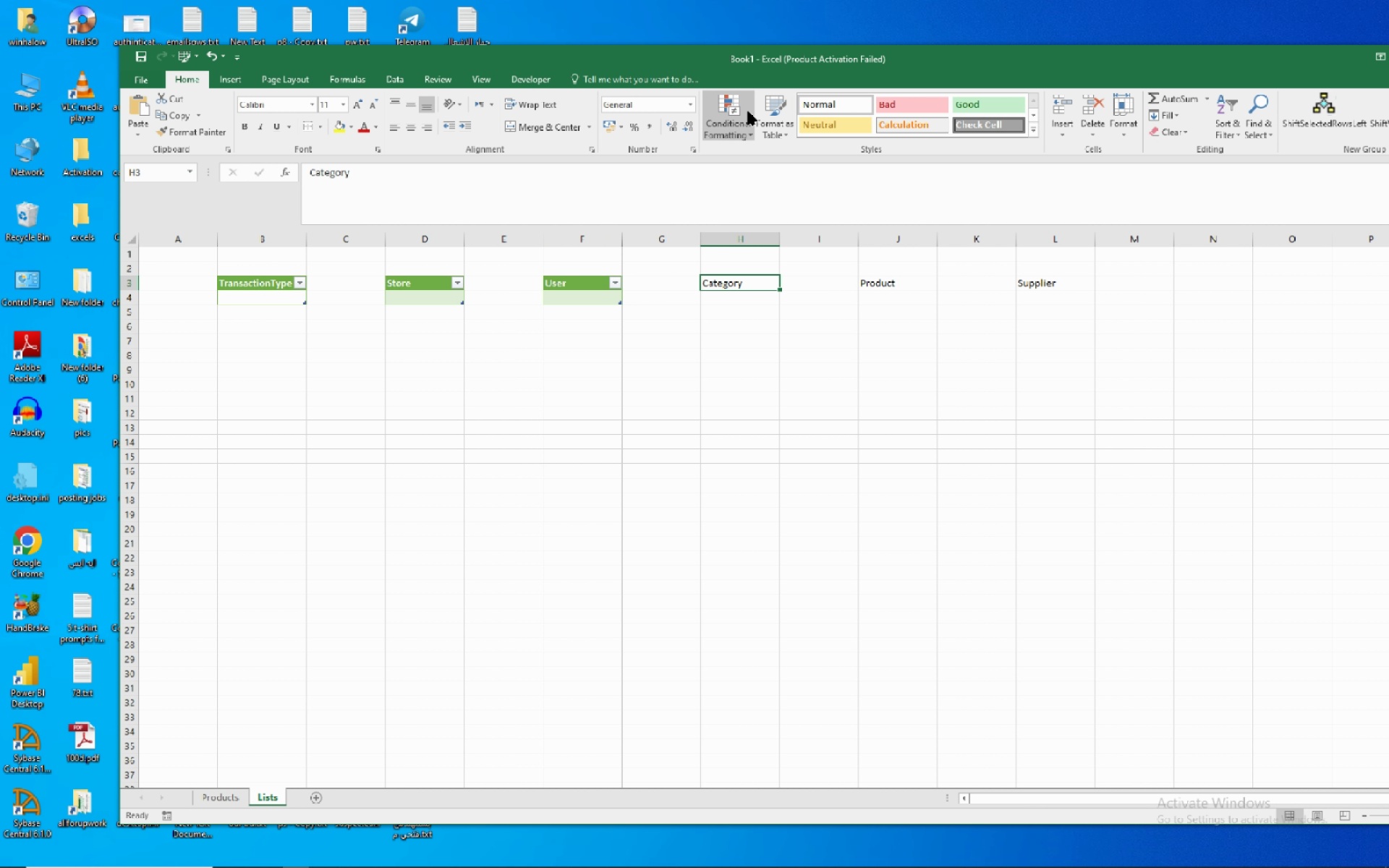 
left_click([766, 106])
 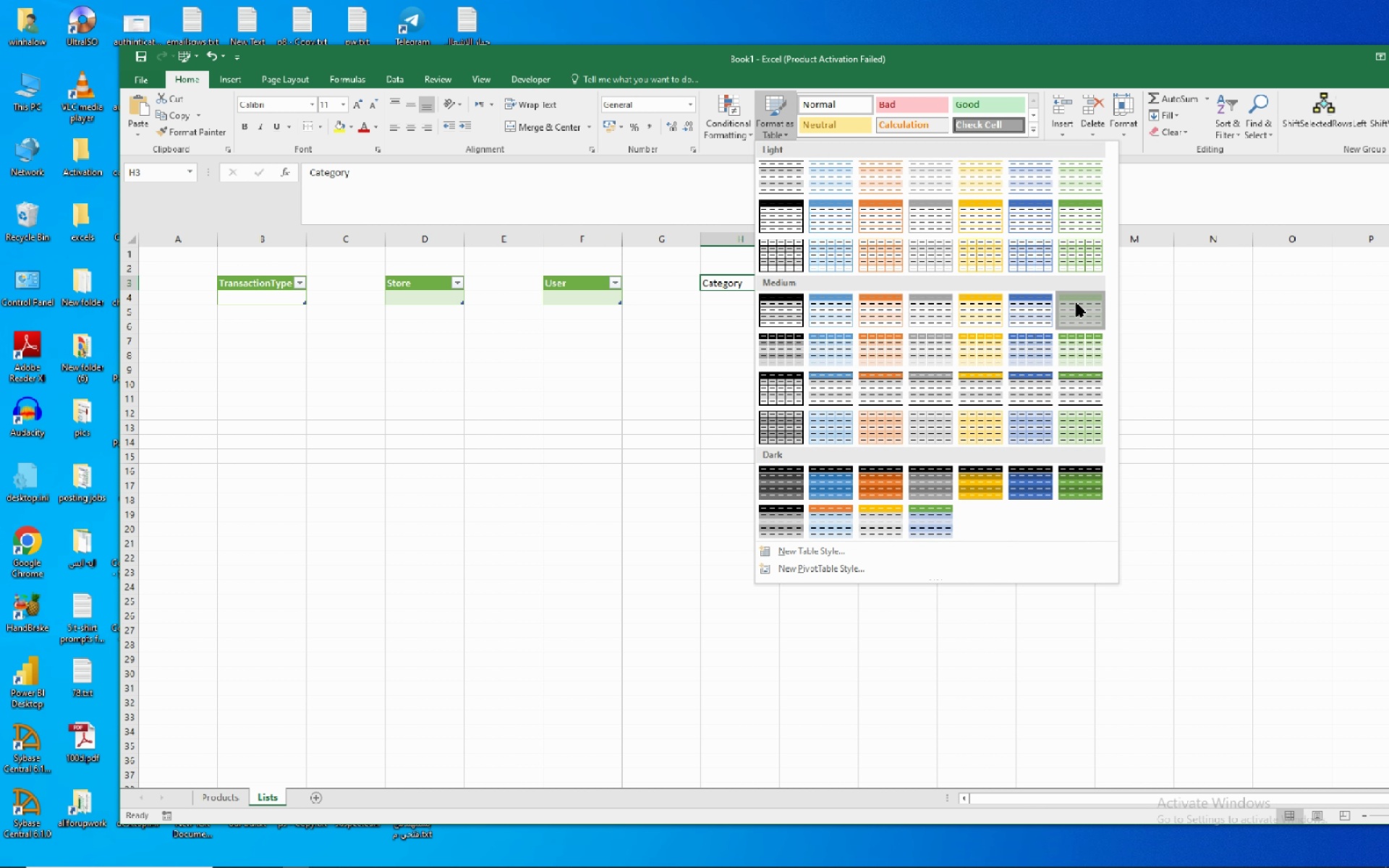 
left_click([1076, 303])
 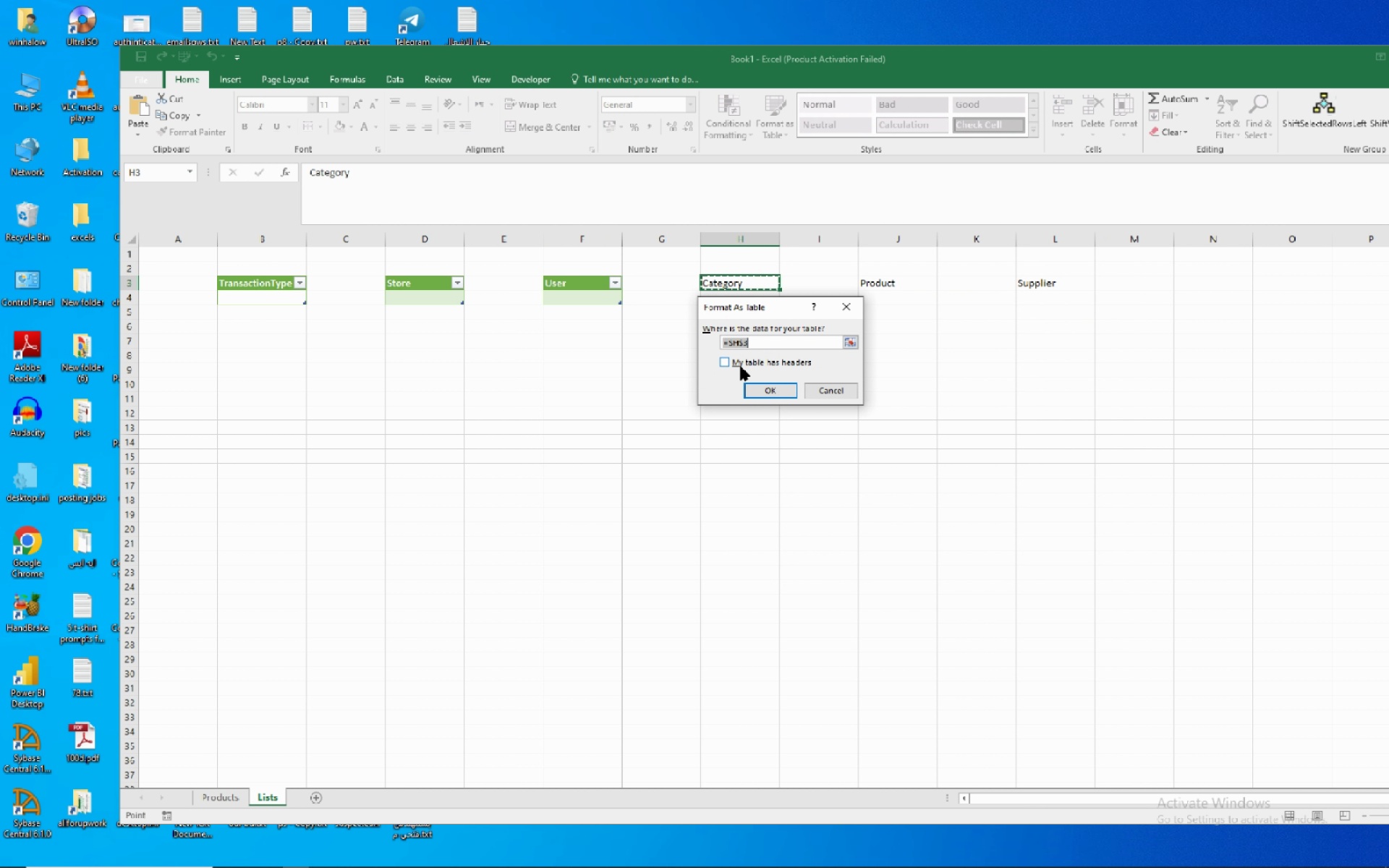 
left_click([741, 367])
 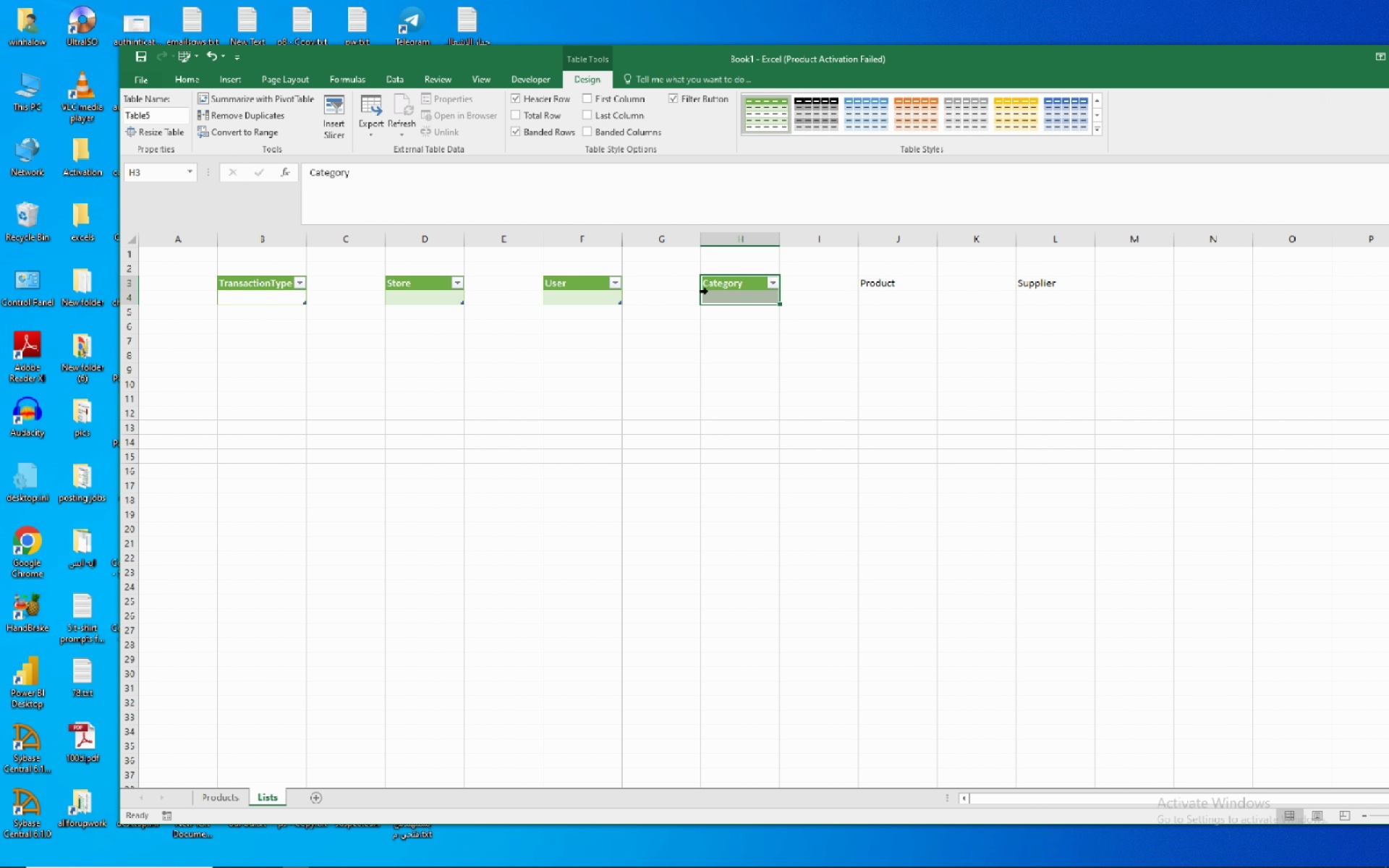 
left_click([718, 291])
 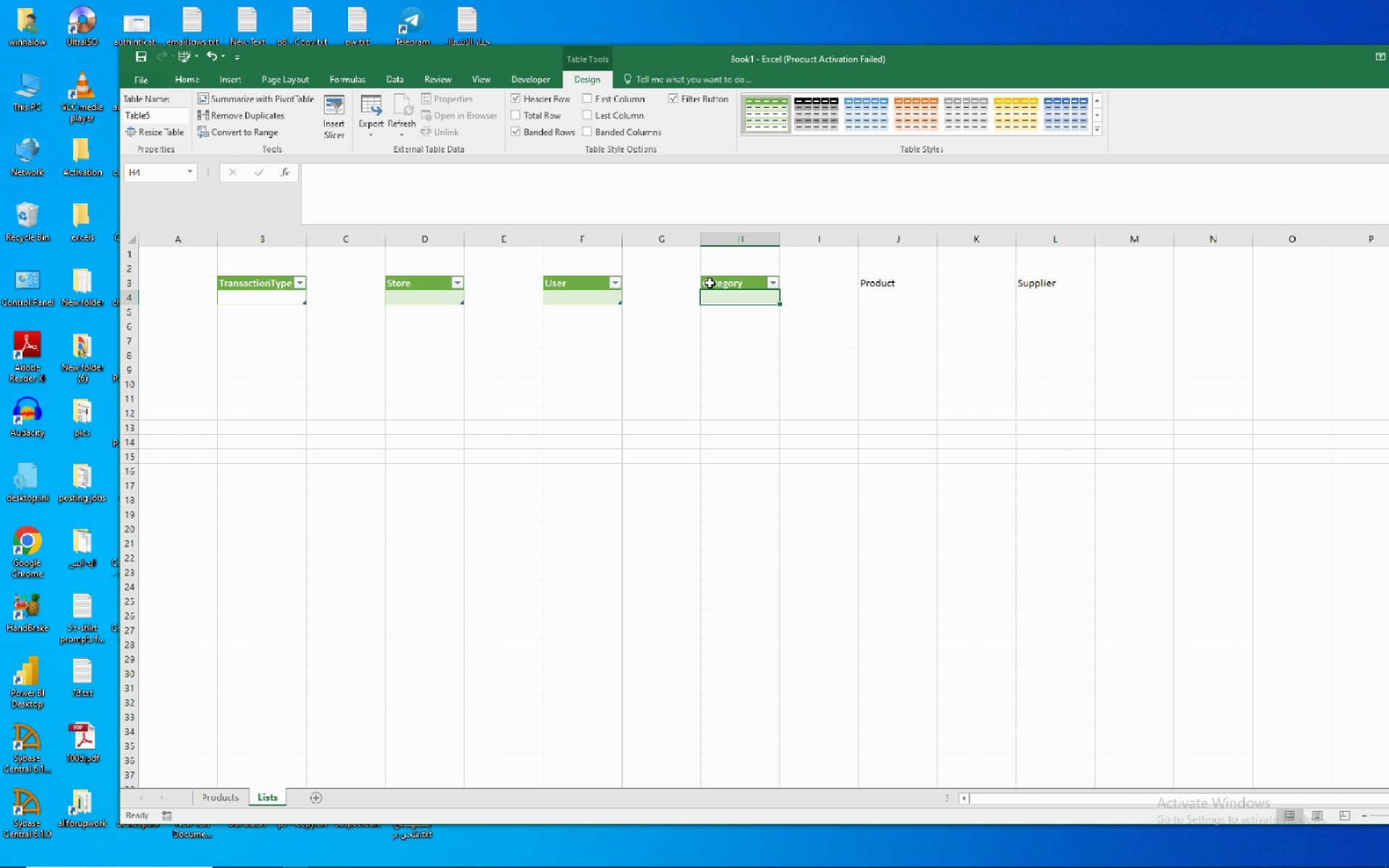 
left_click([710, 283])
 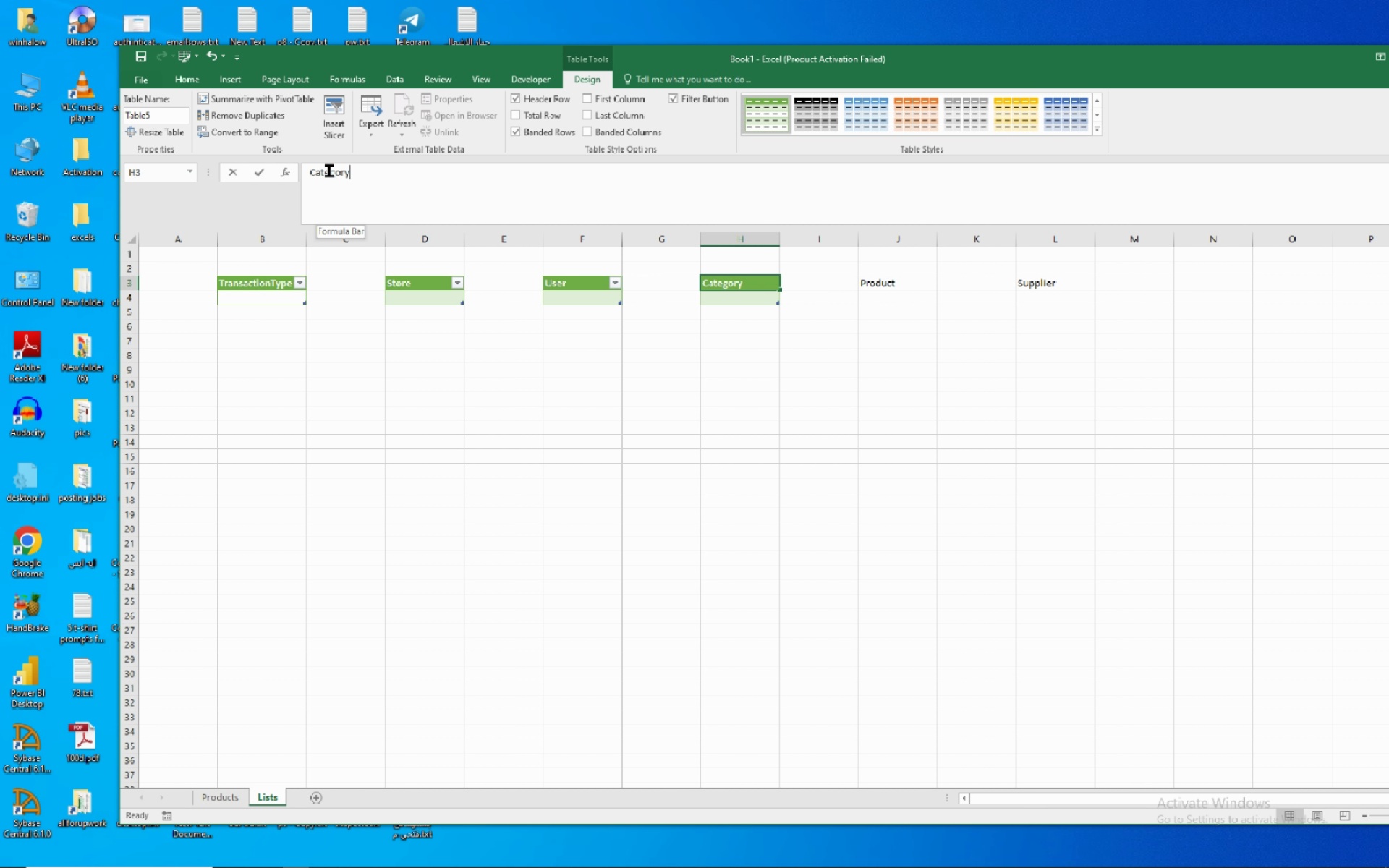 
left_click([329, 171])
 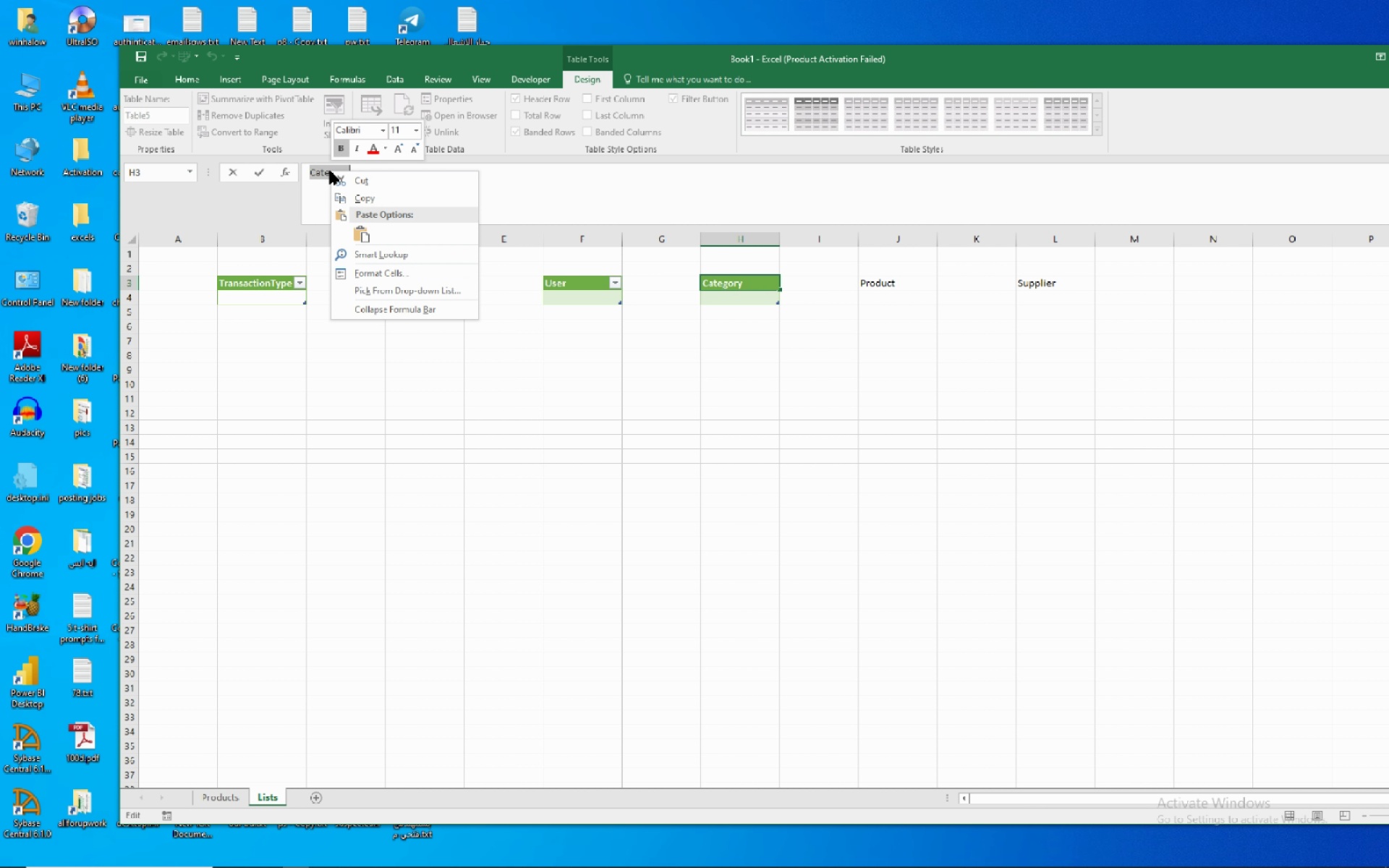 
right_click([330, 171])
 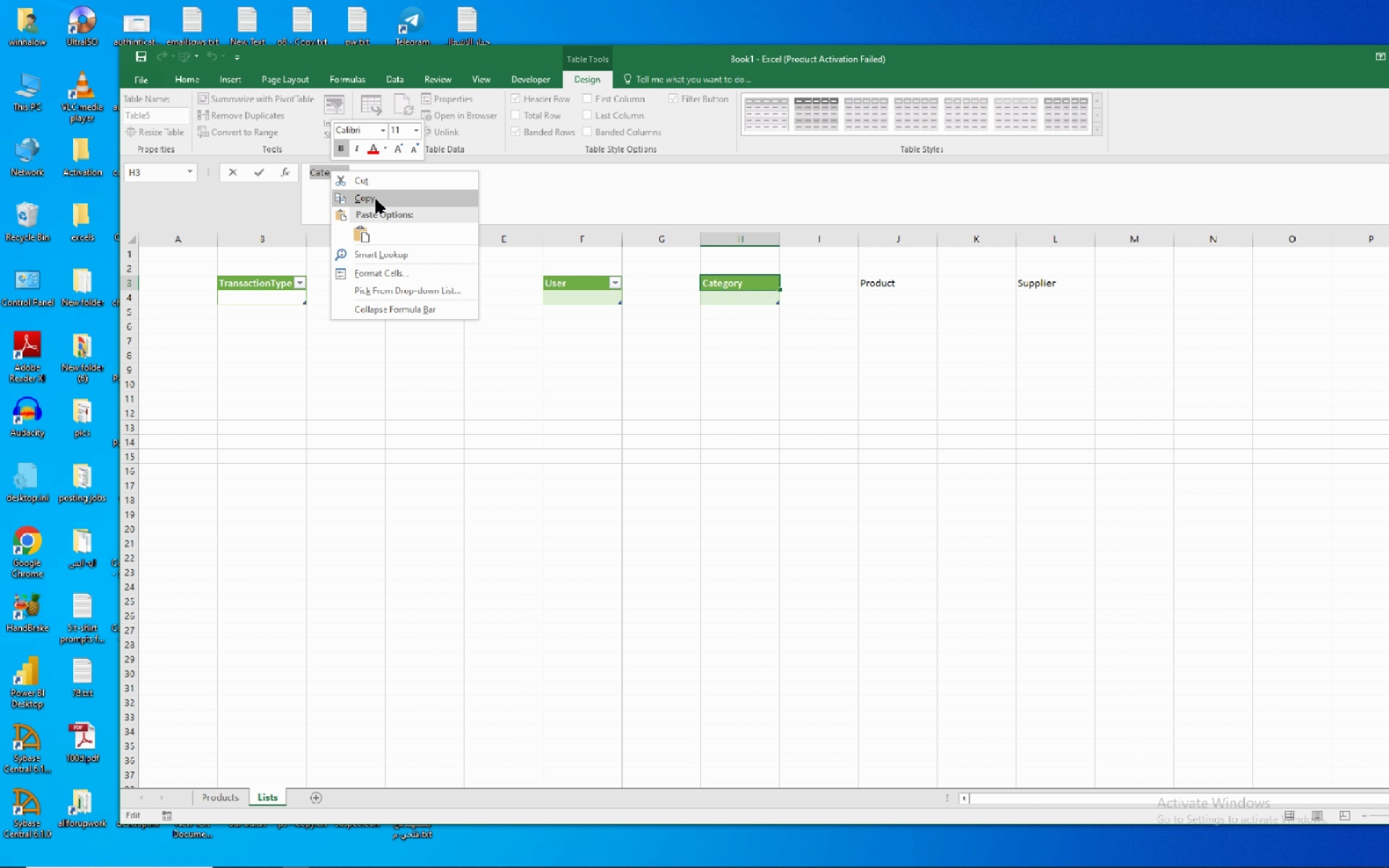 
left_click([376, 200])
 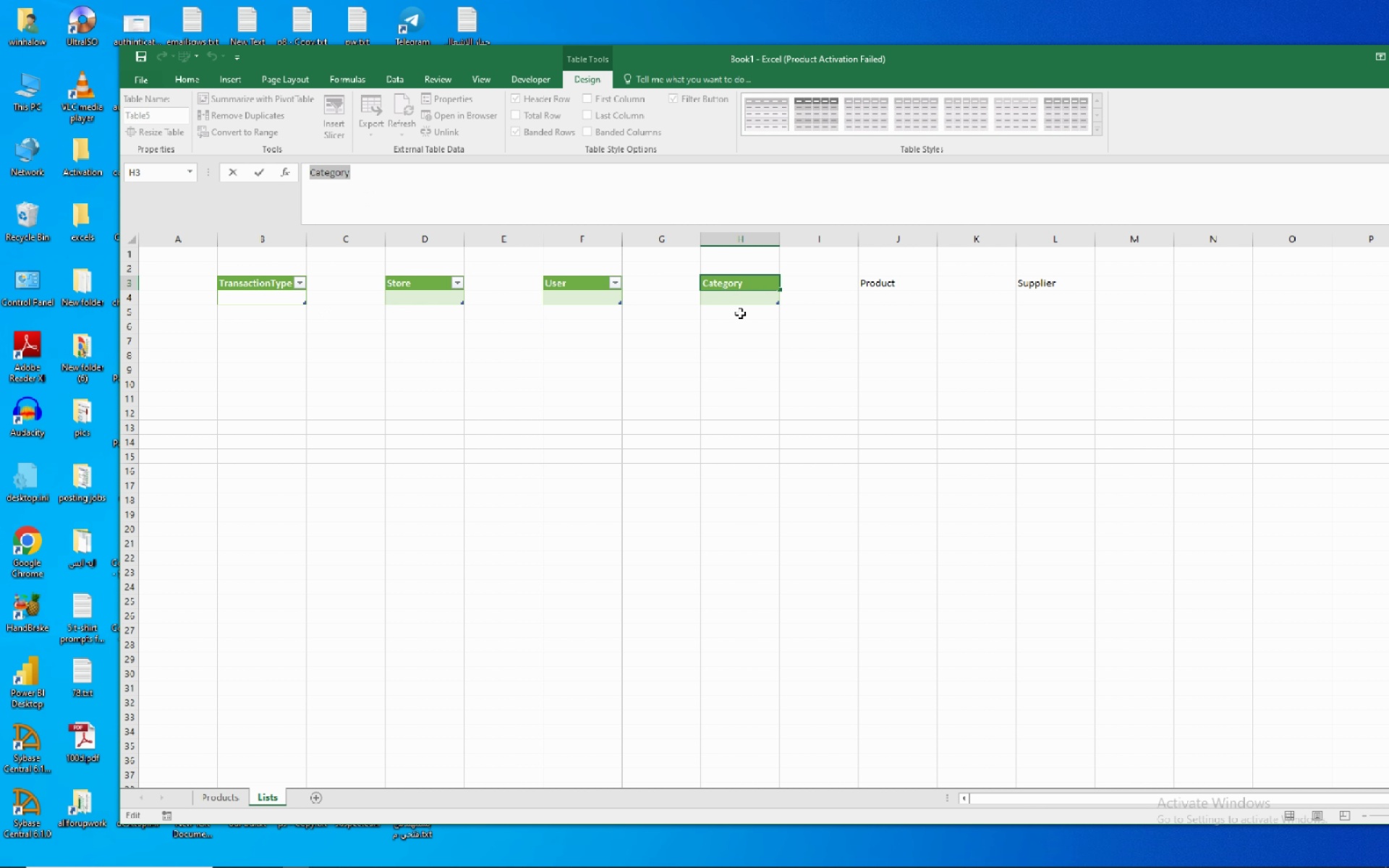 
left_click([741, 296])
 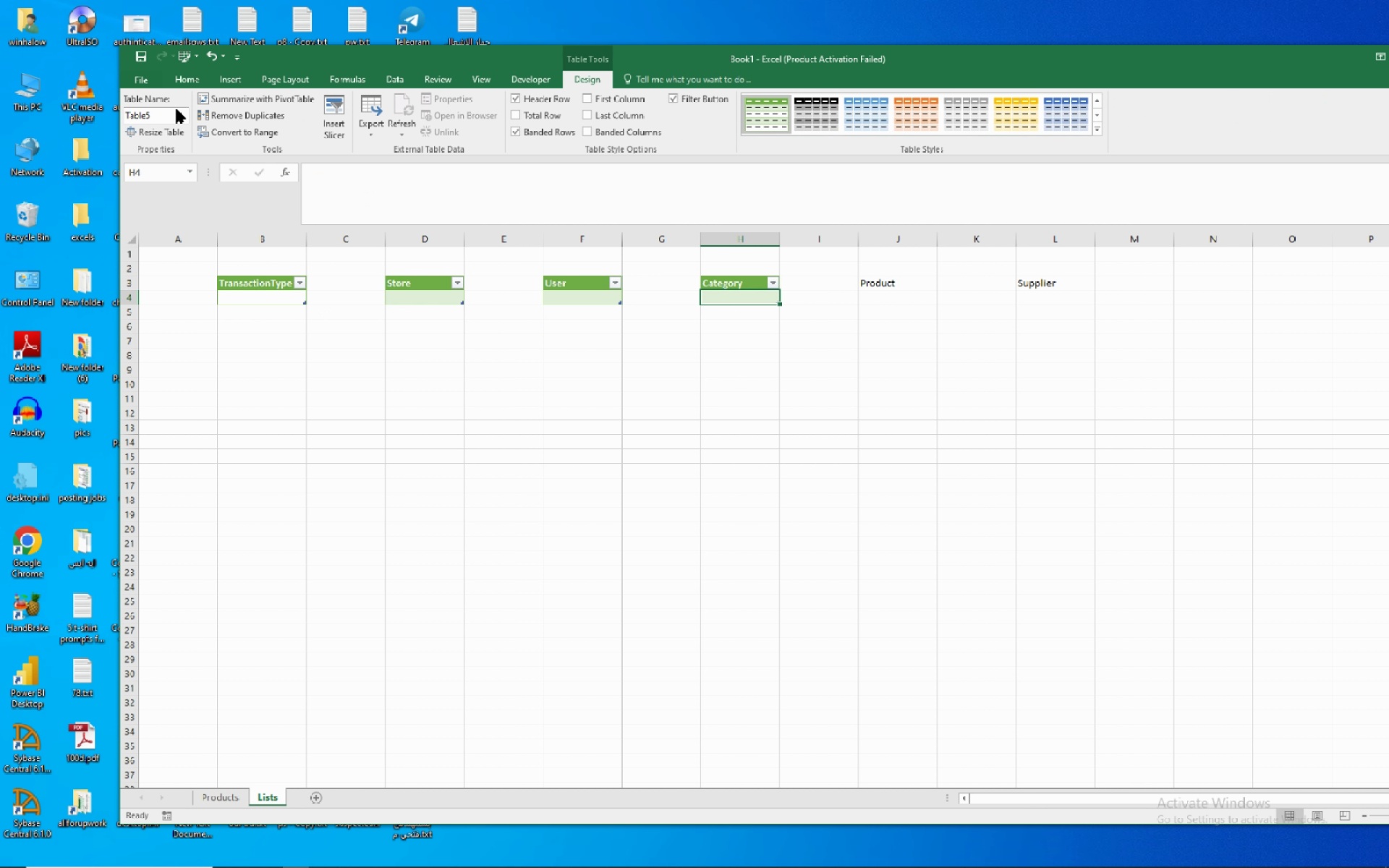 
left_click([177, 110])
 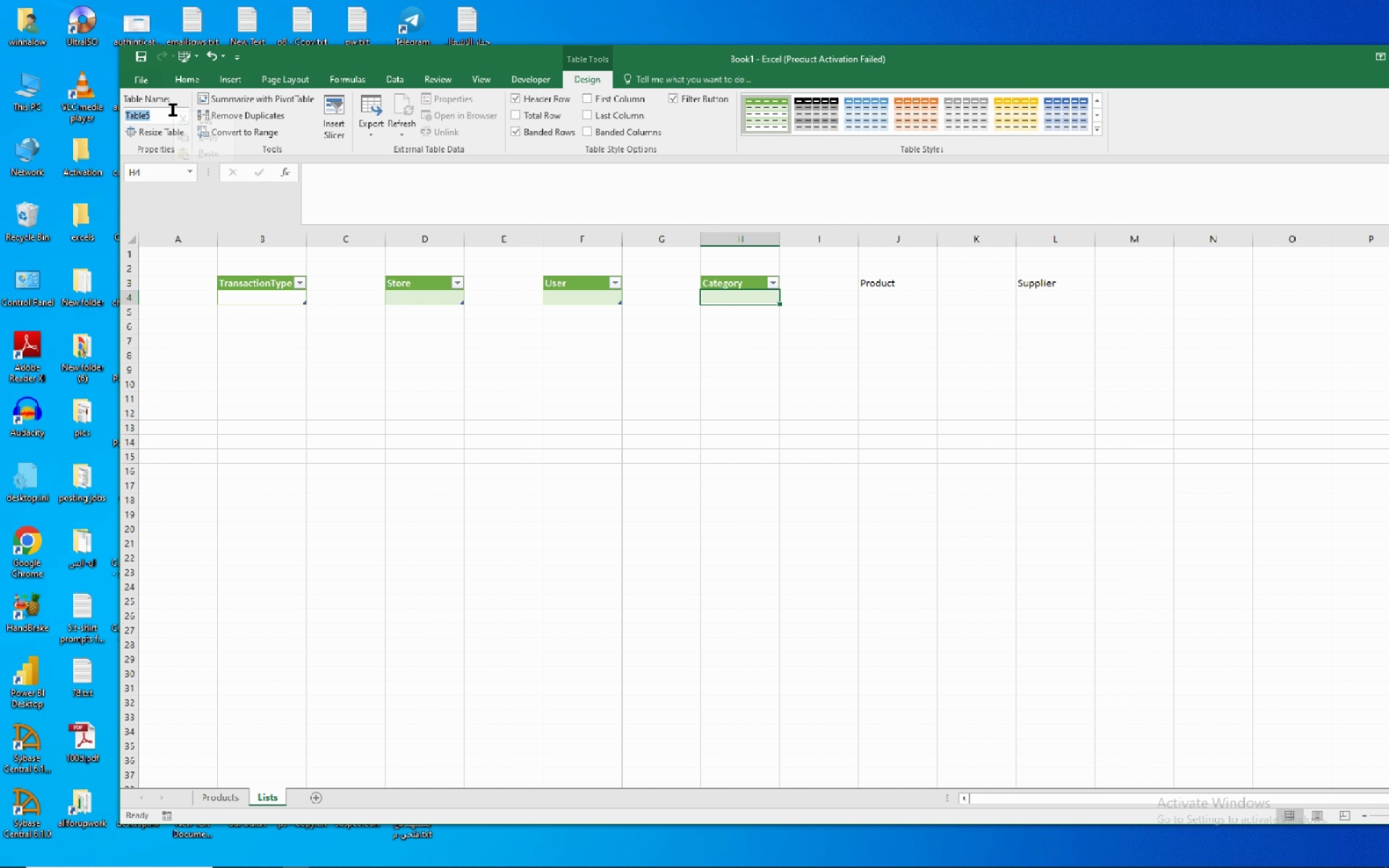 
right_click([173, 110])
 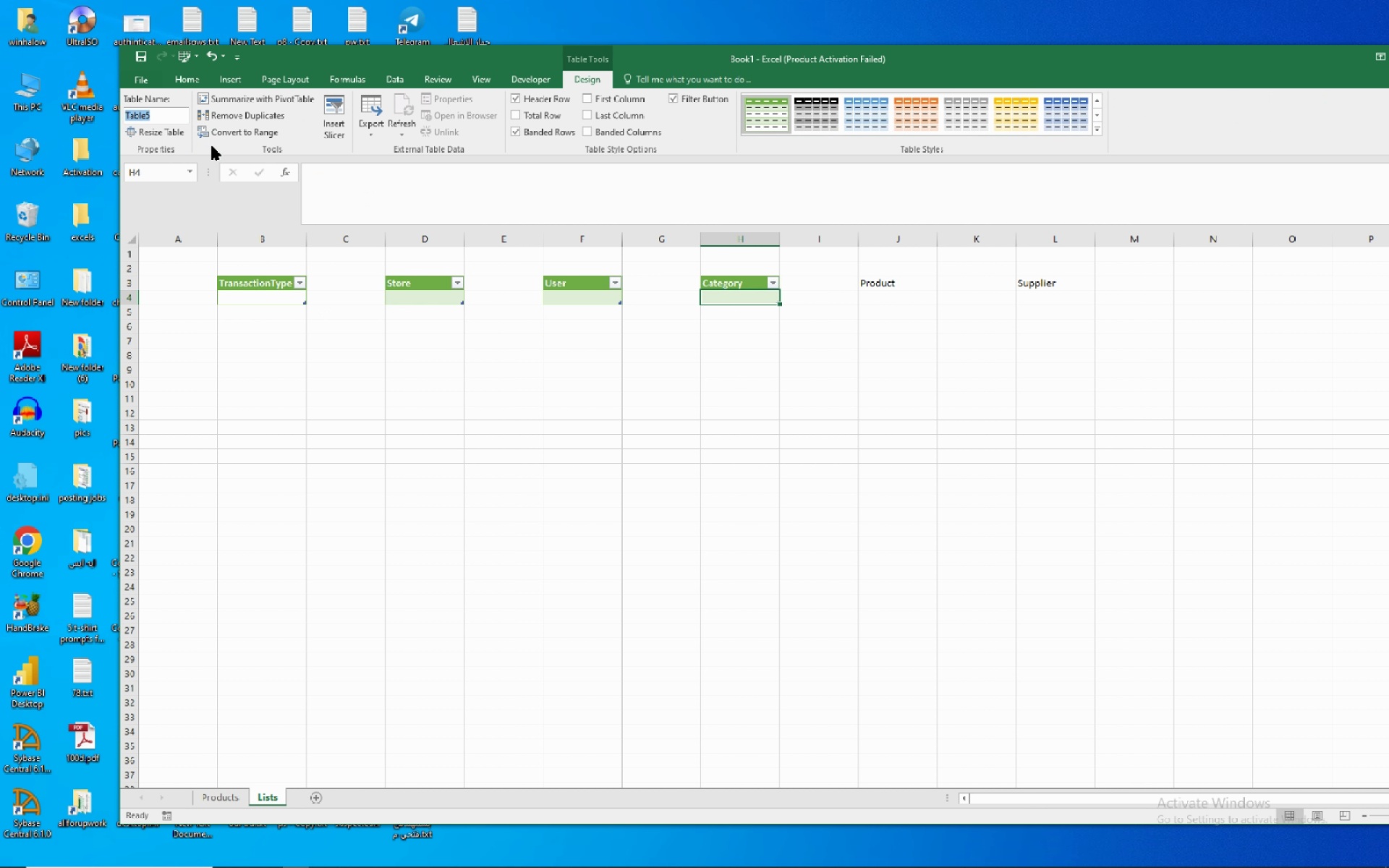 
left_click([212, 146])
 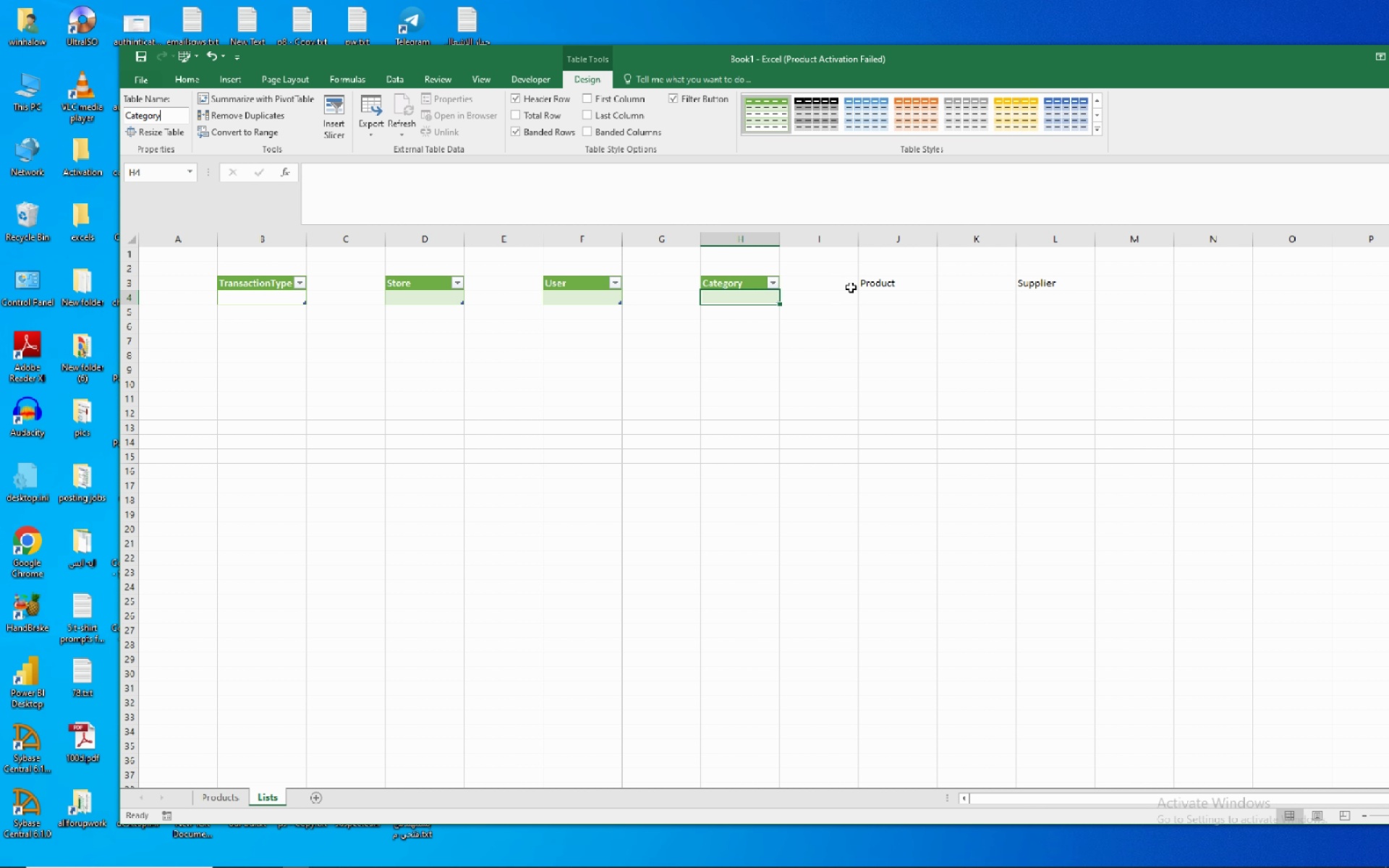 
left_click([893, 284])
 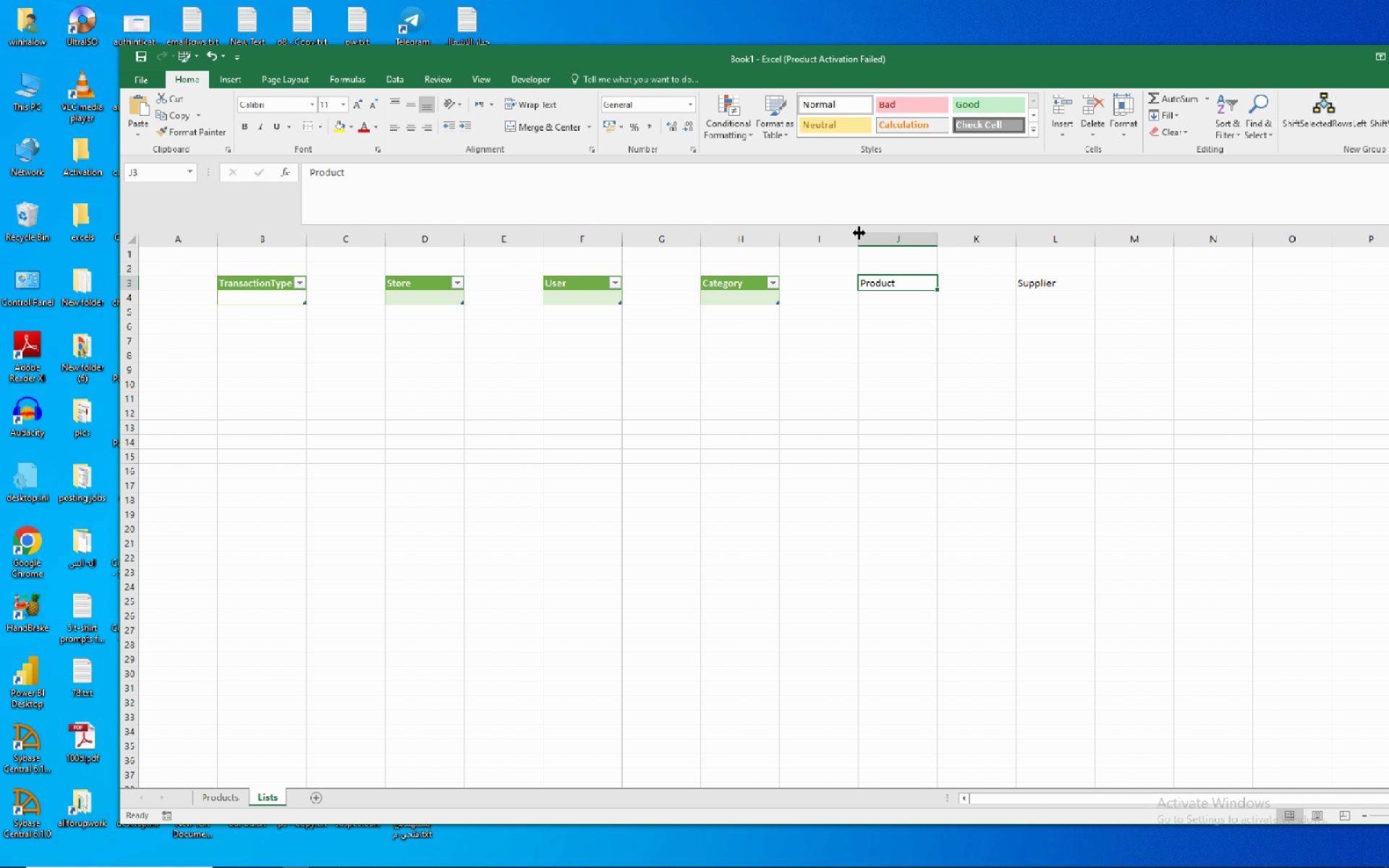 
wait(6.4)
 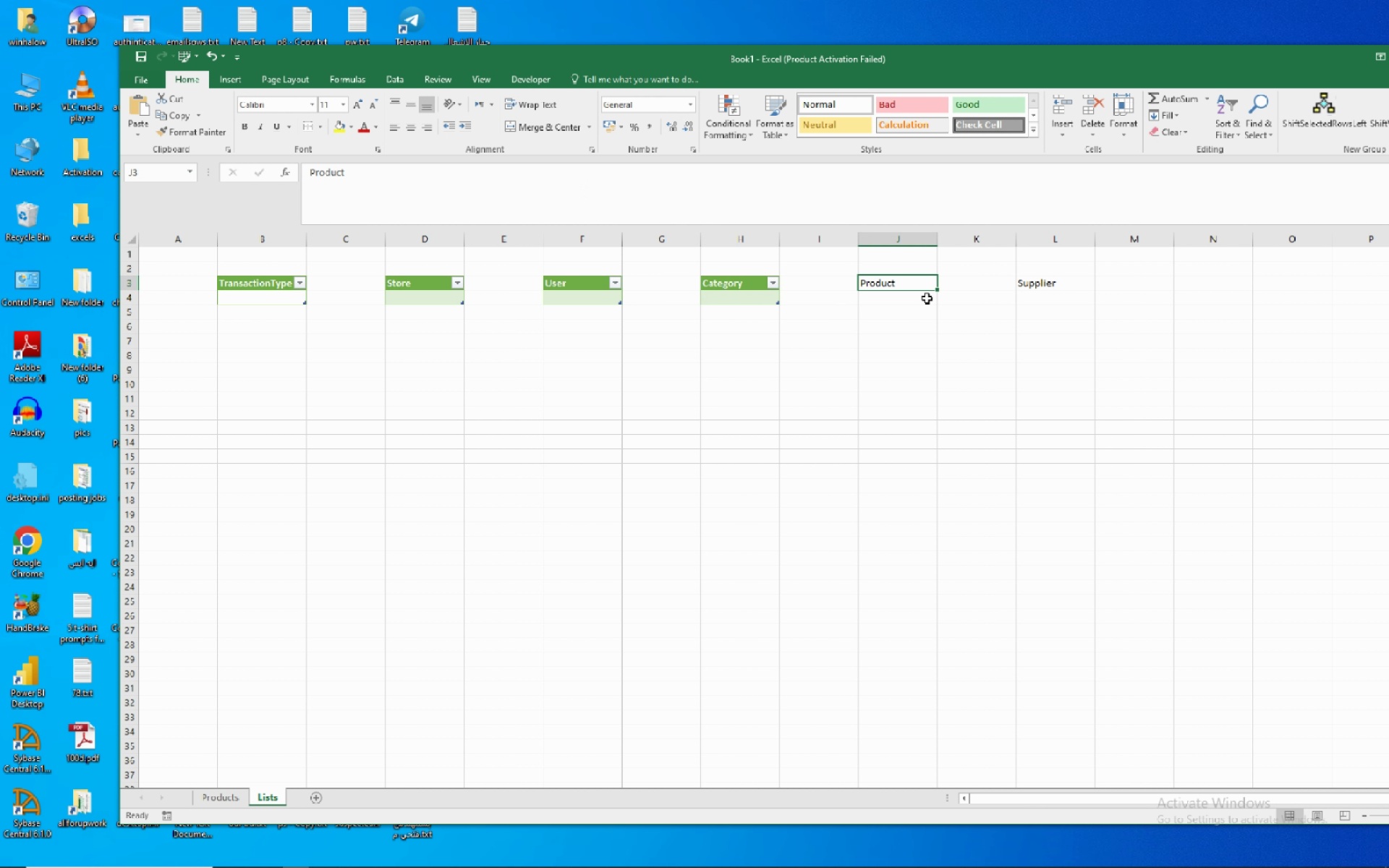 
left_click([765, 112])
 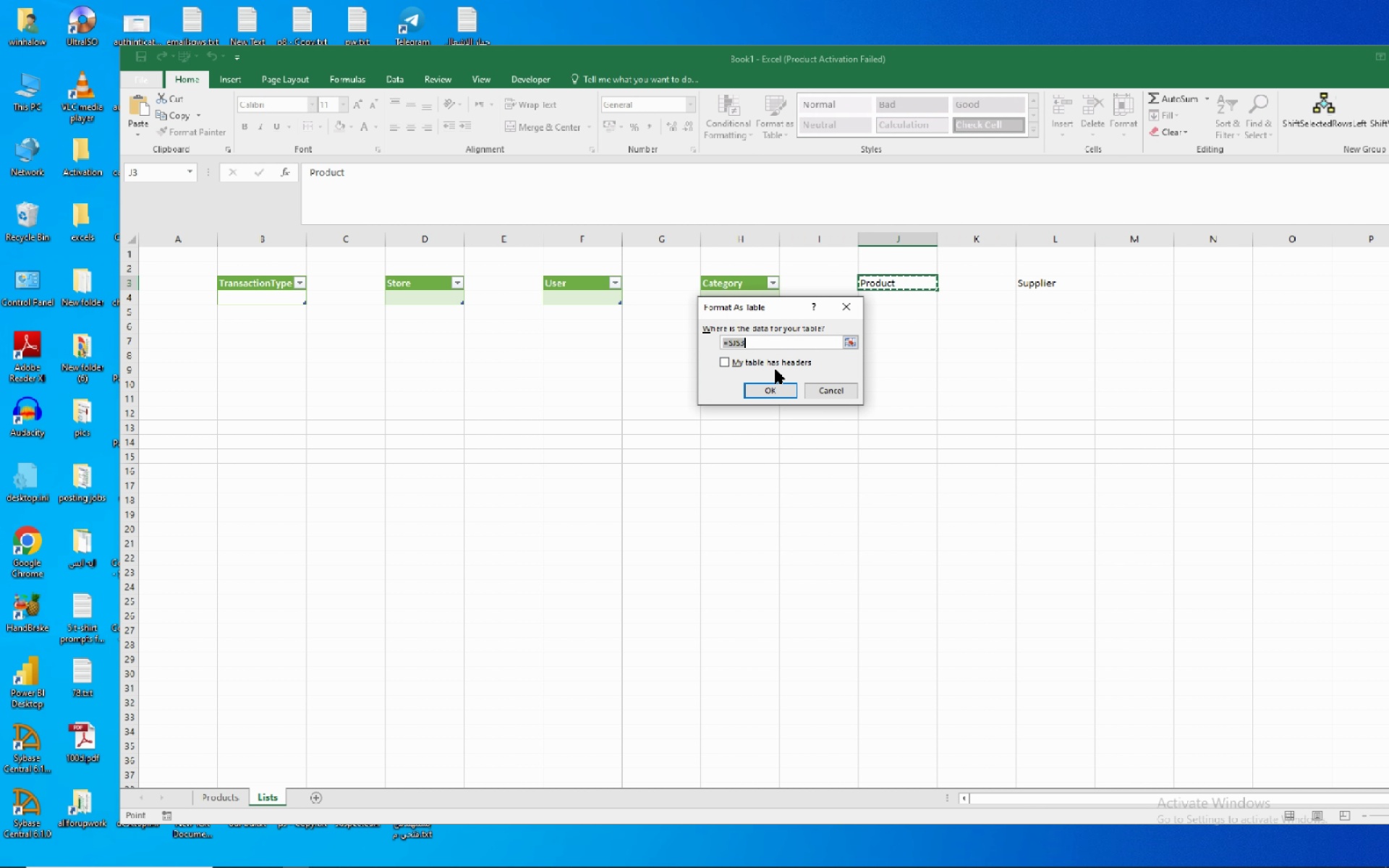 
left_click([774, 359])
 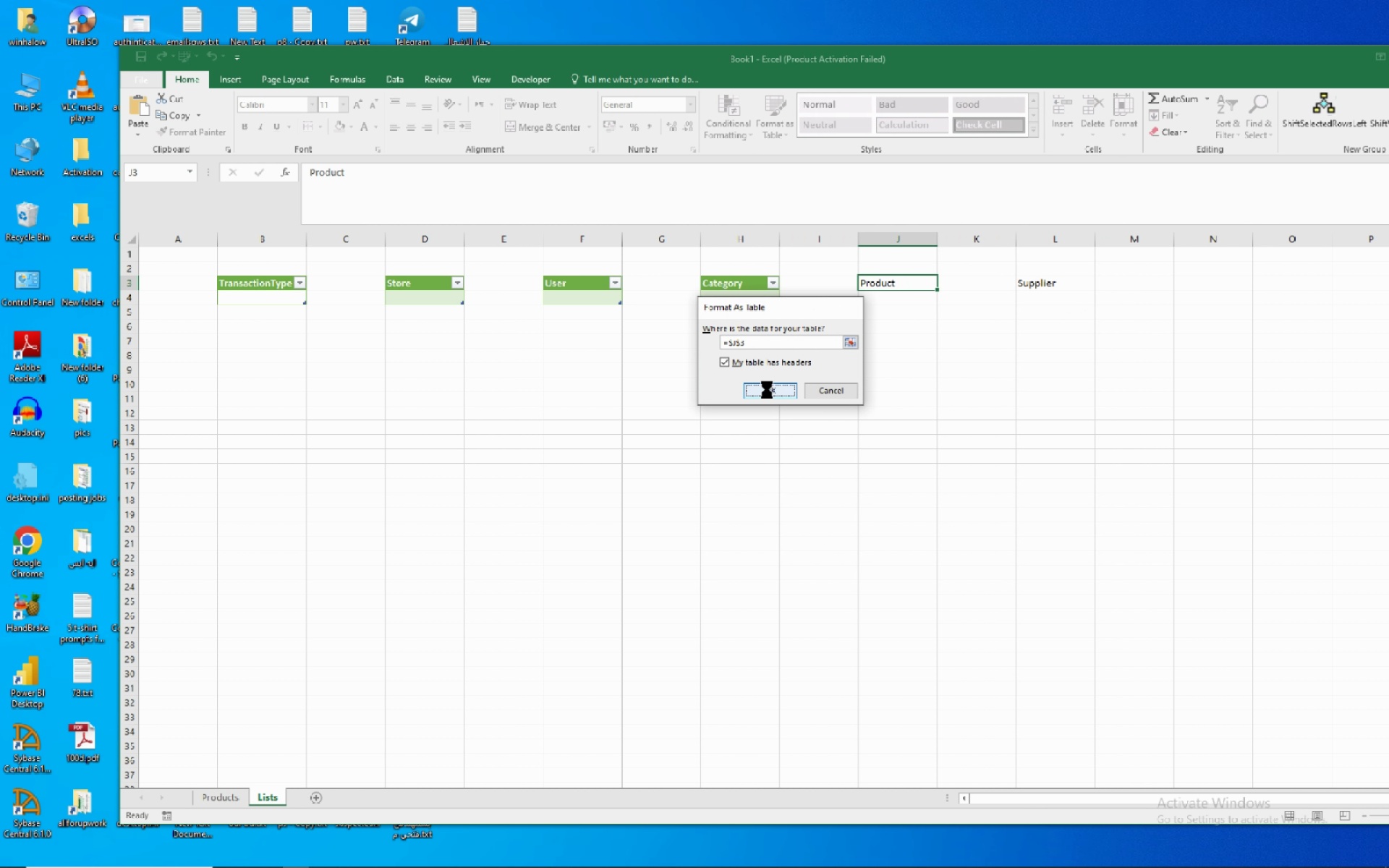 
double_click([767, 390])
 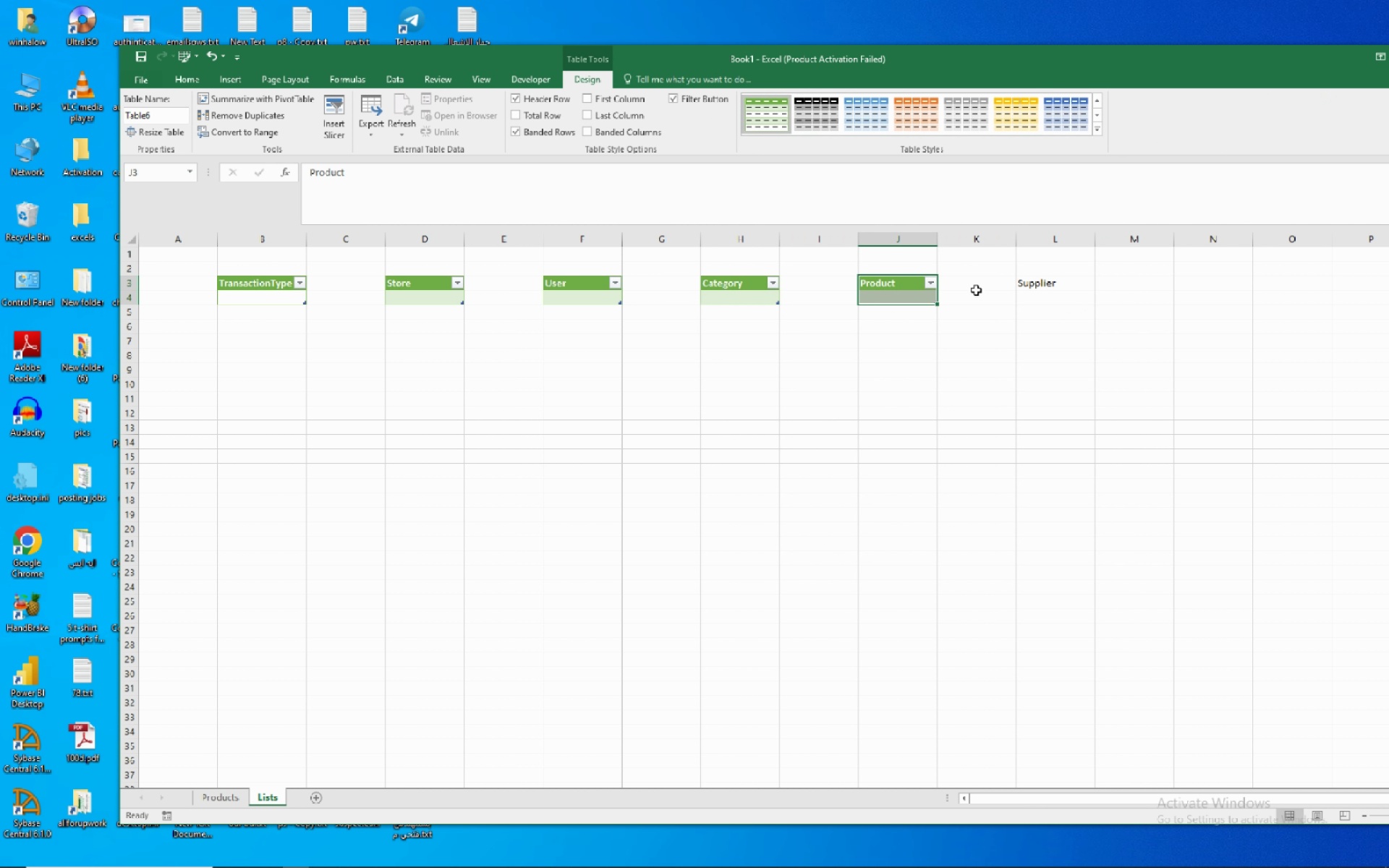 
left_click([879, 279])
 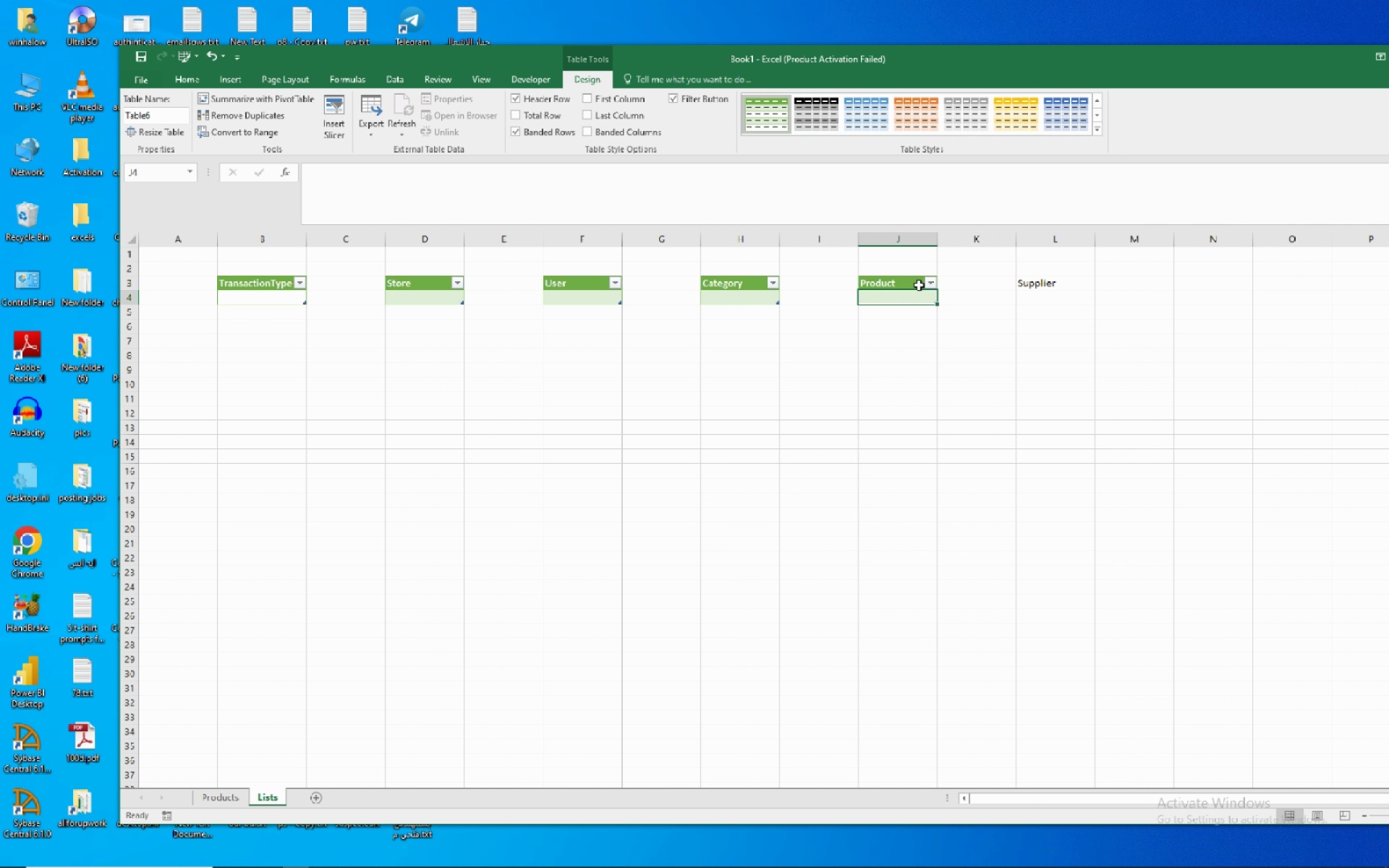 
left_click([909, 284])
 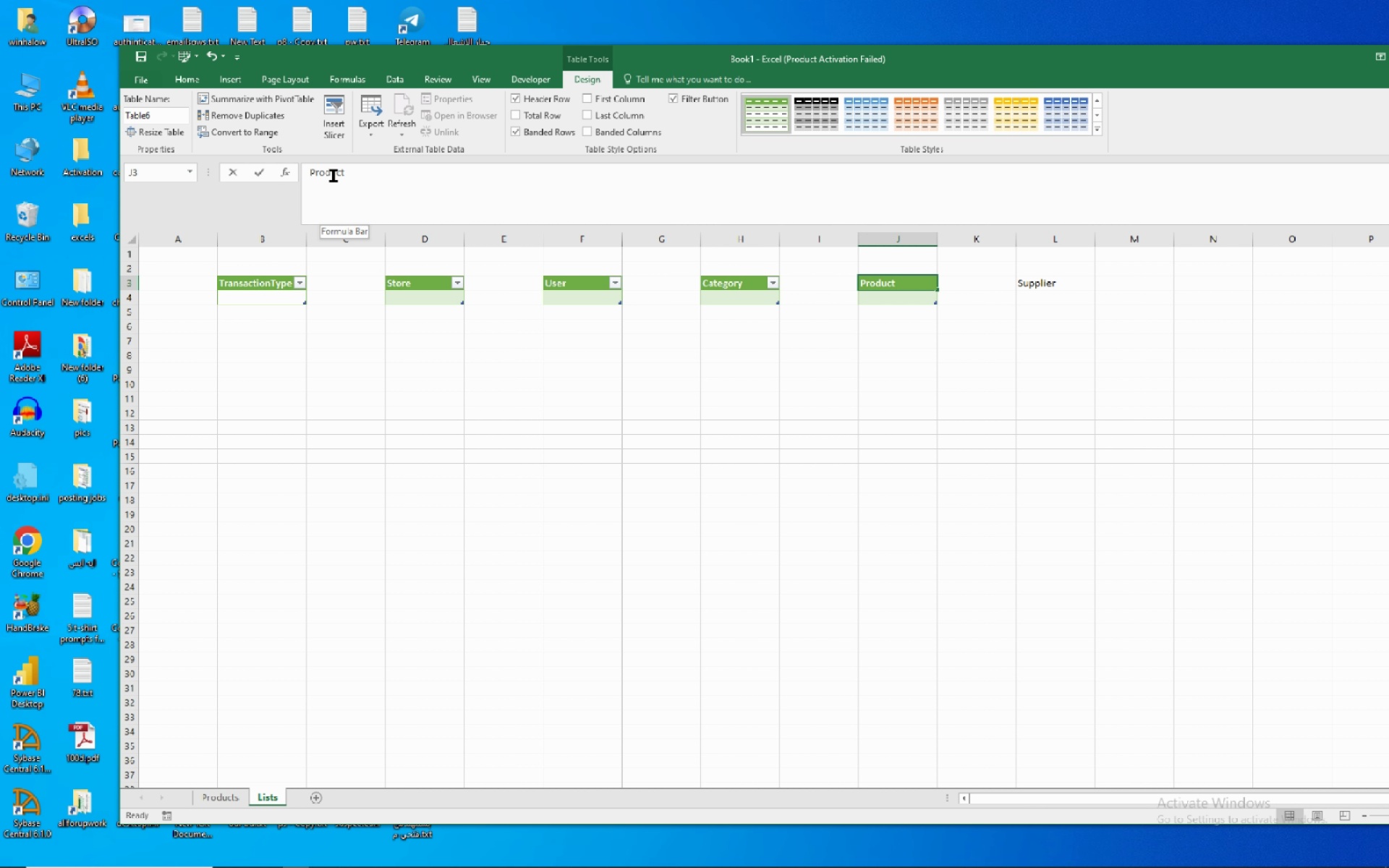 
double_click([334, 176])
 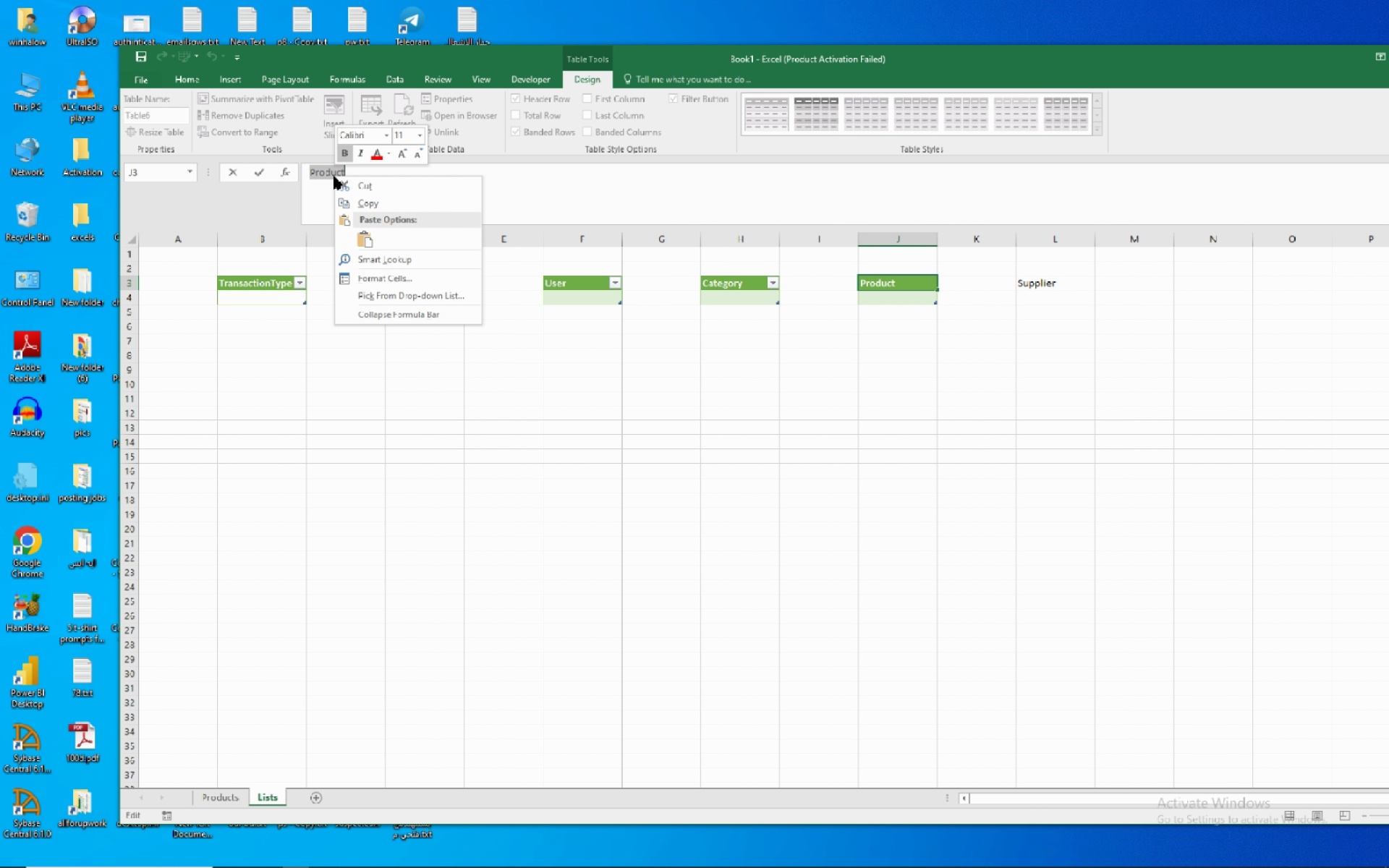 
right_click([334, 176])
 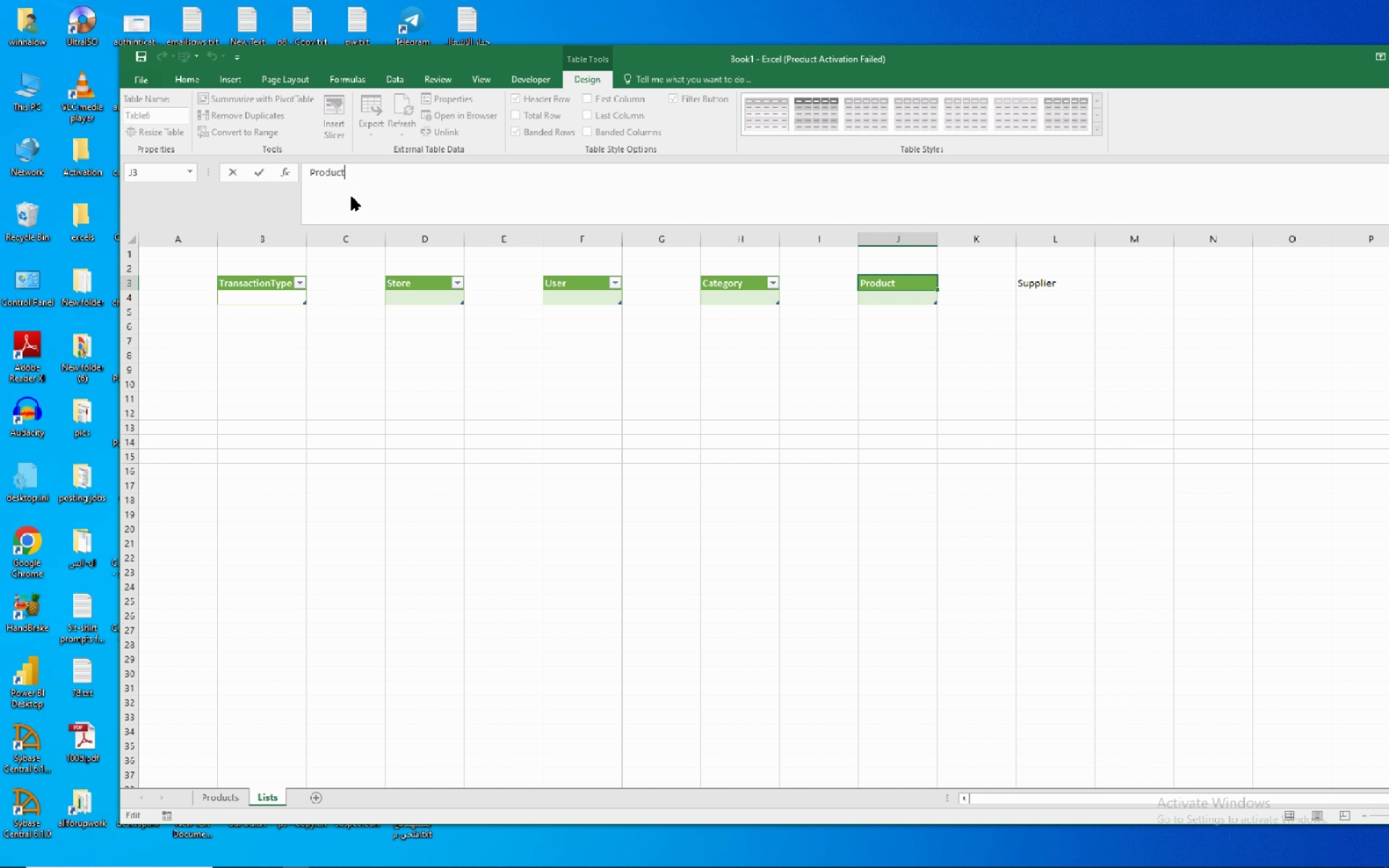 
left_click([352, 197])
 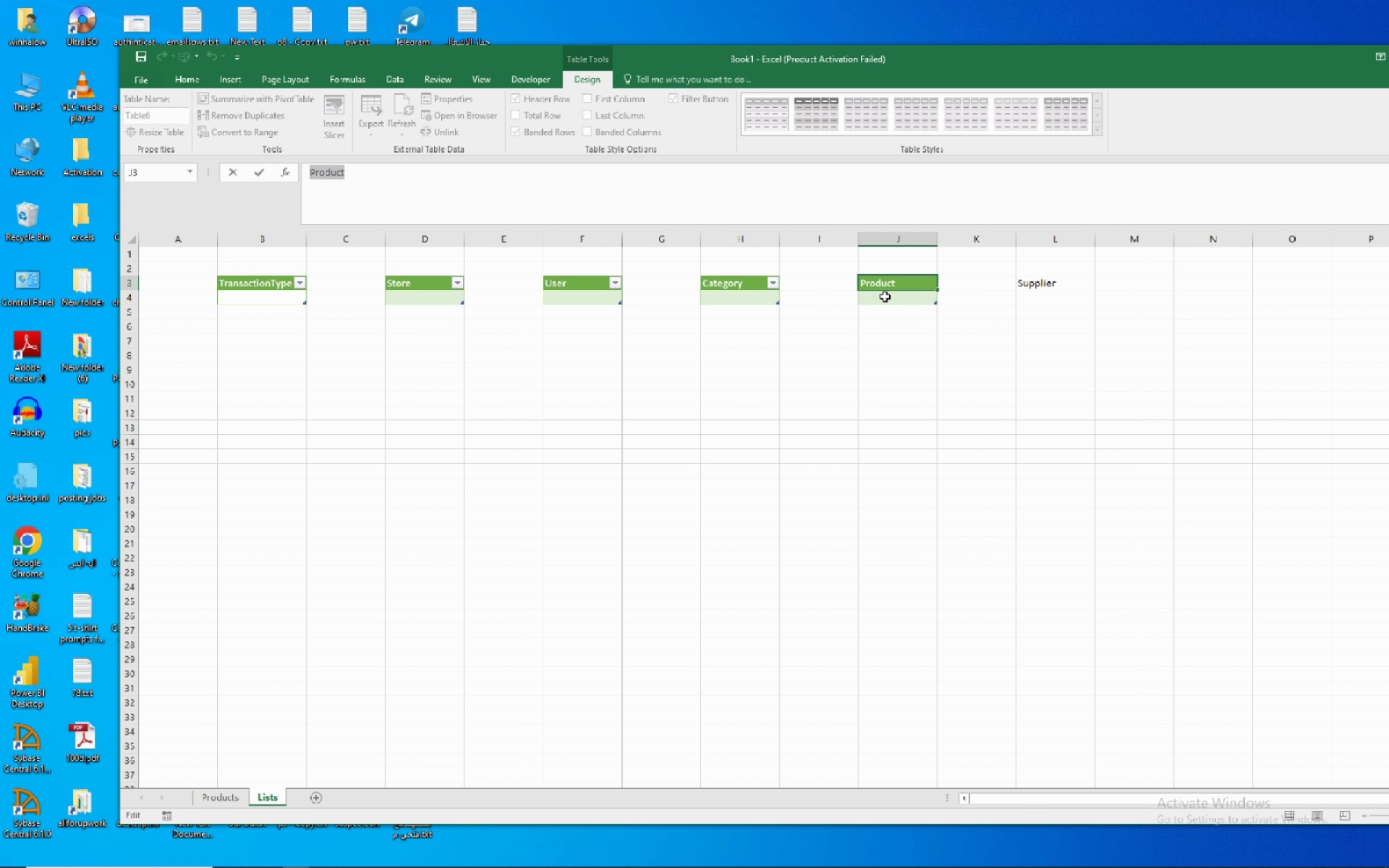 
left_click([886, 296])
 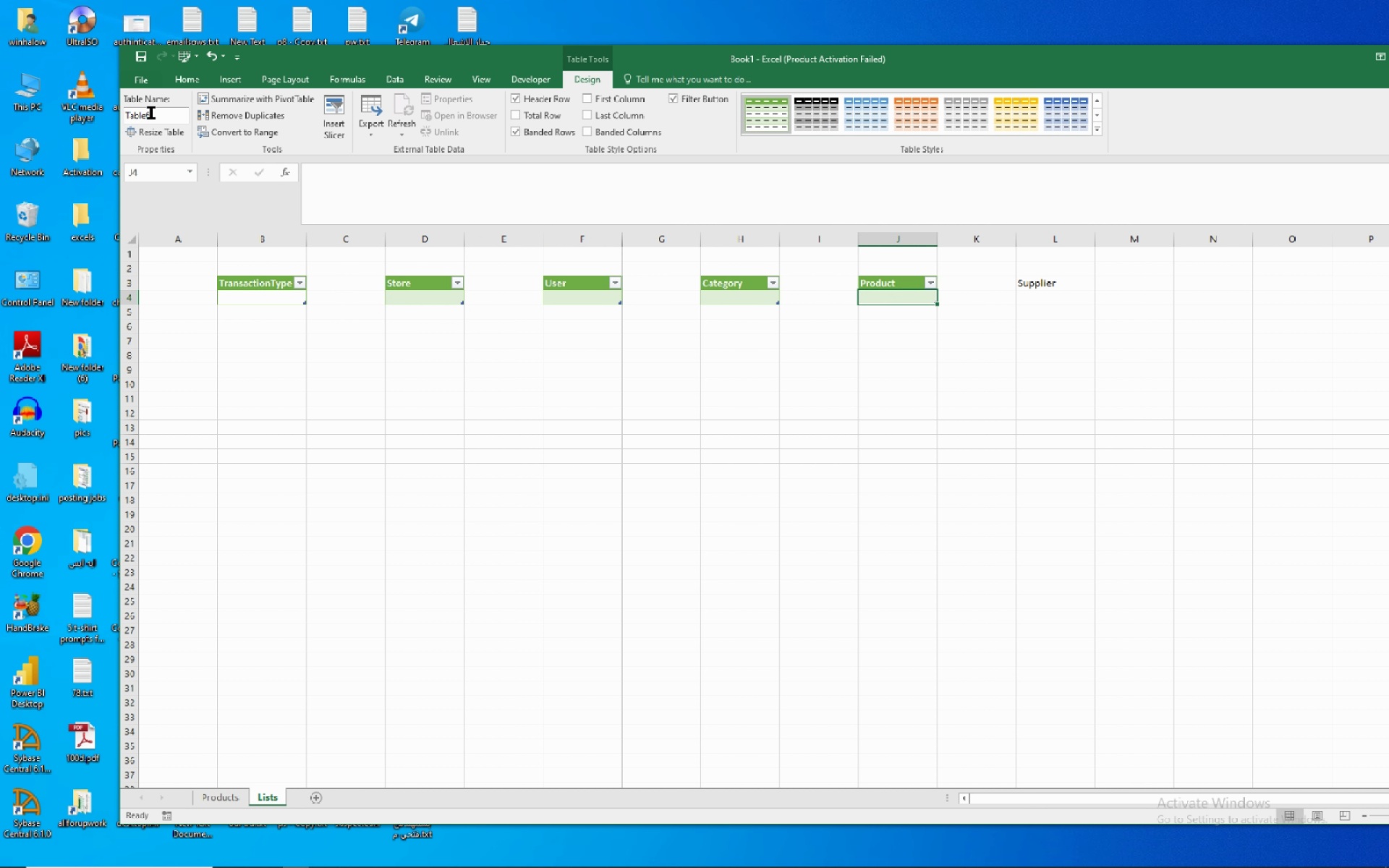 
left_click([151, 113])
 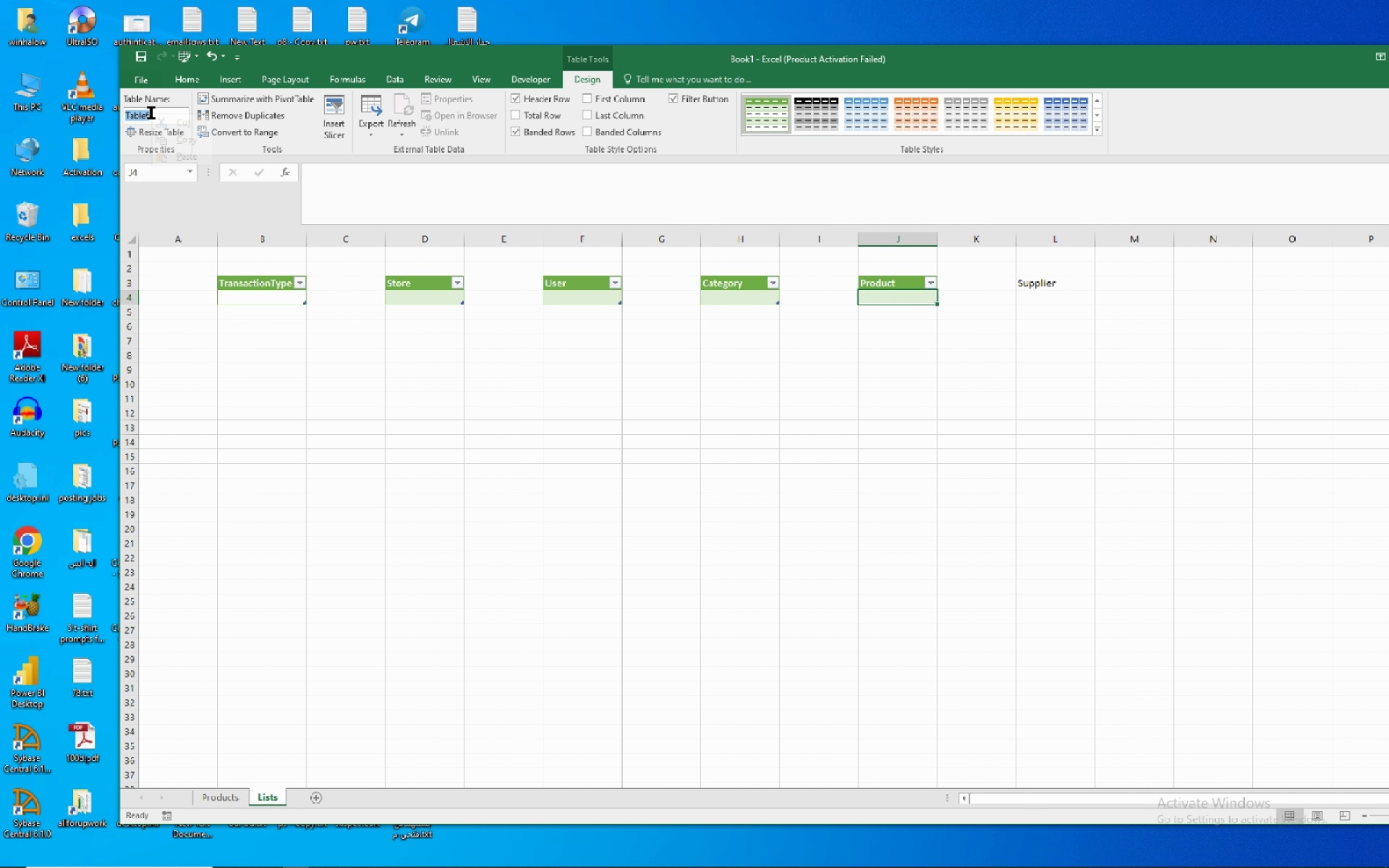 
right_click([151, 113])
 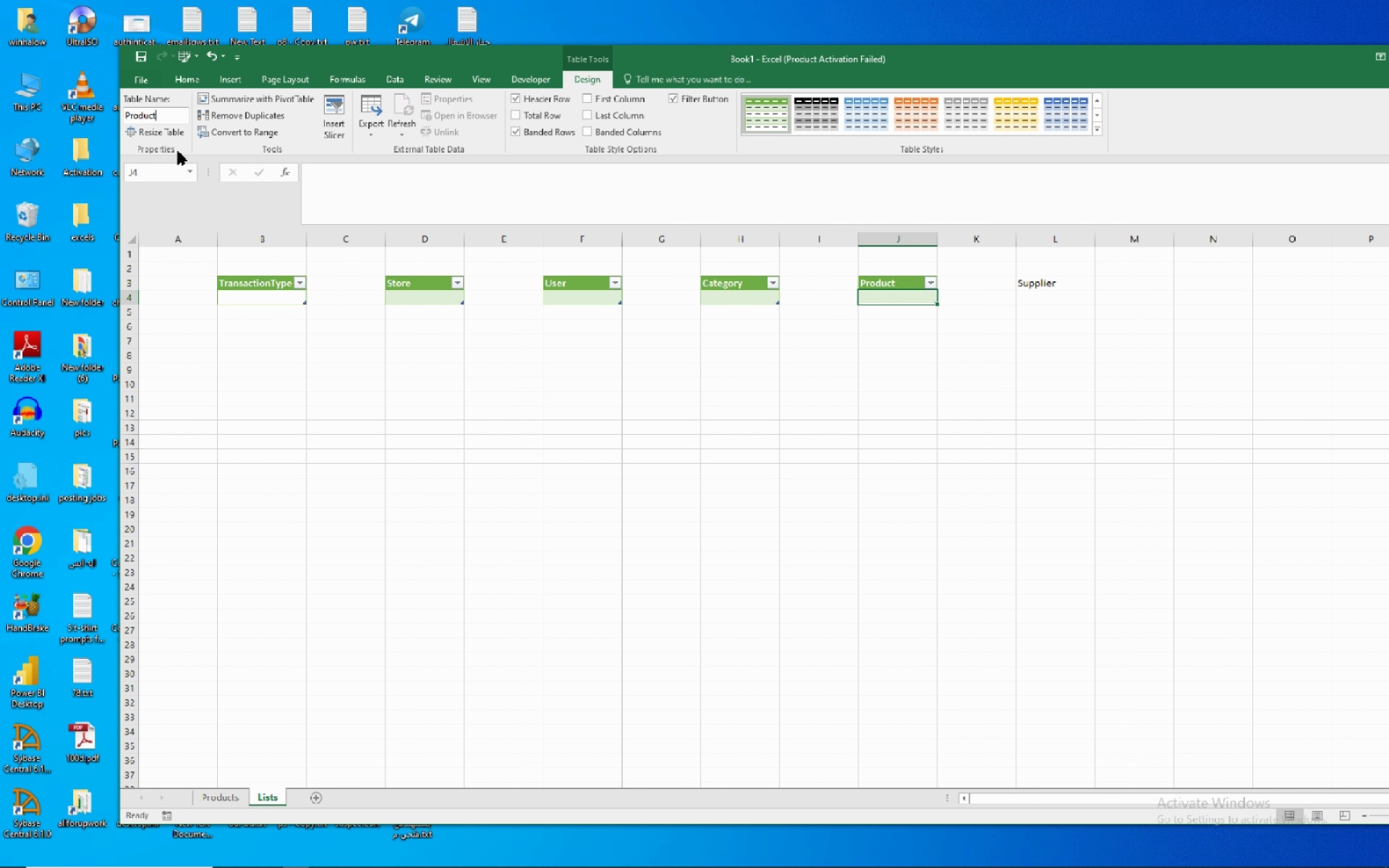 
left_click([178, 151])
 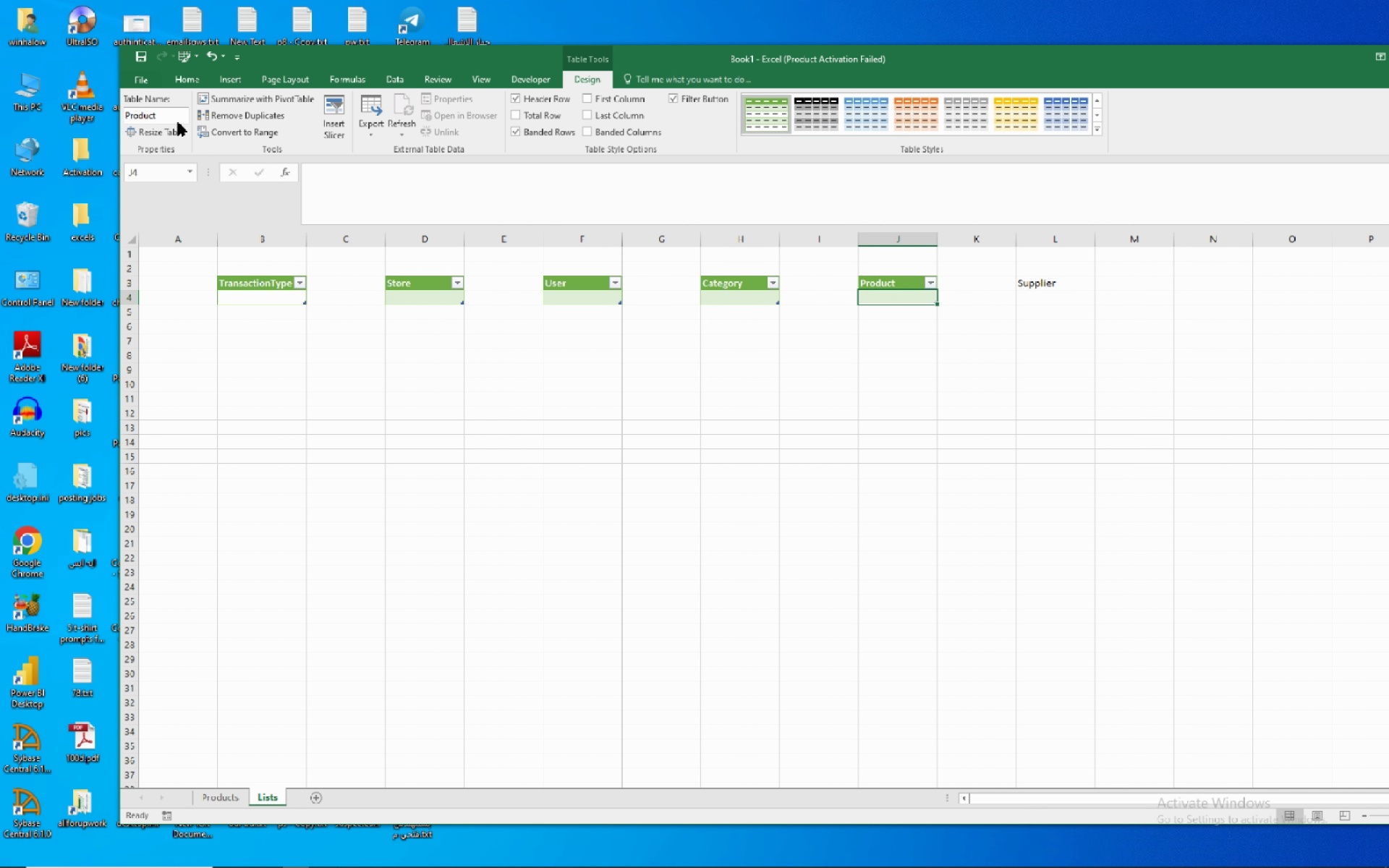 
key(S)
 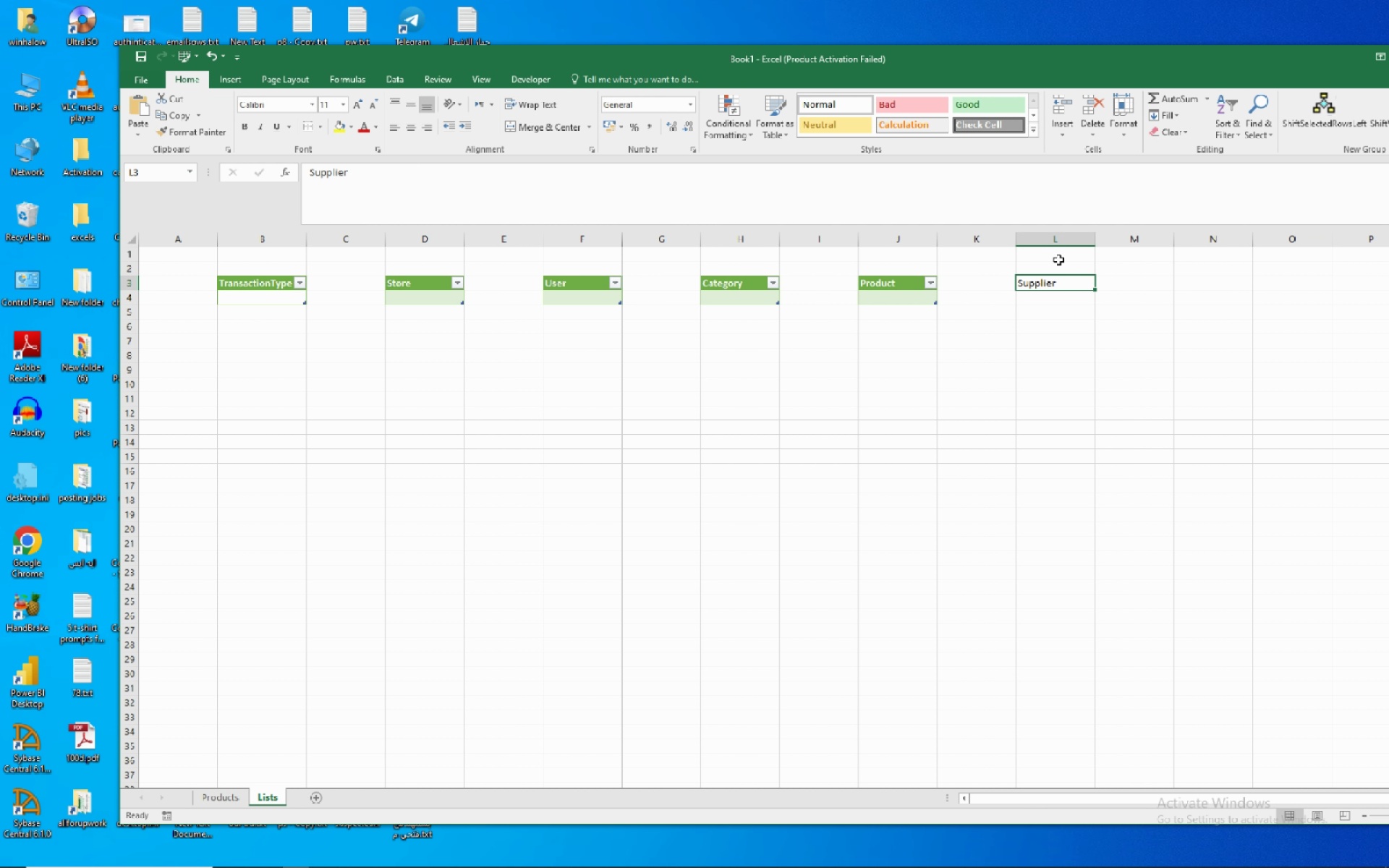 
wait(5.5)
 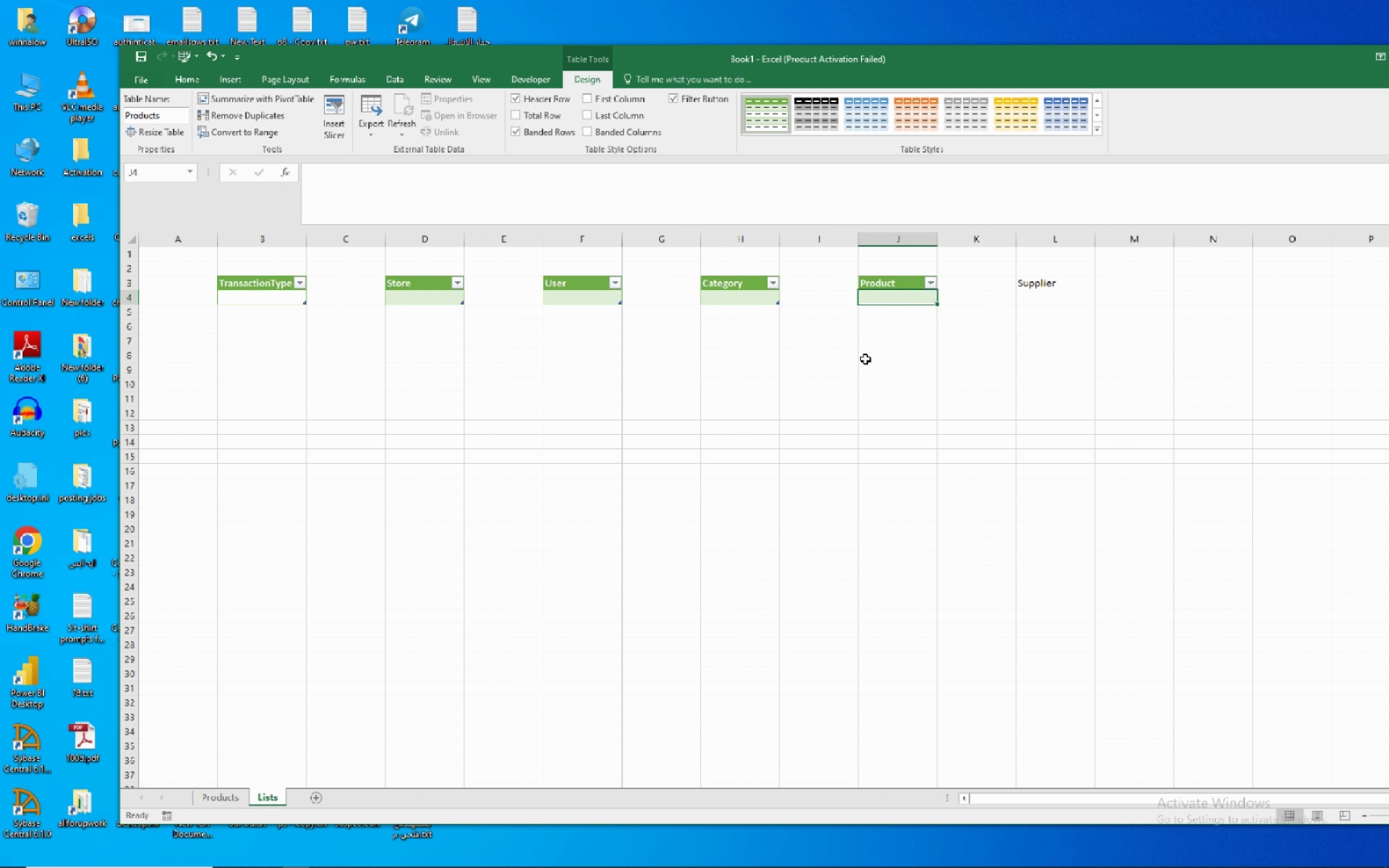 
left_click([761, 114])
 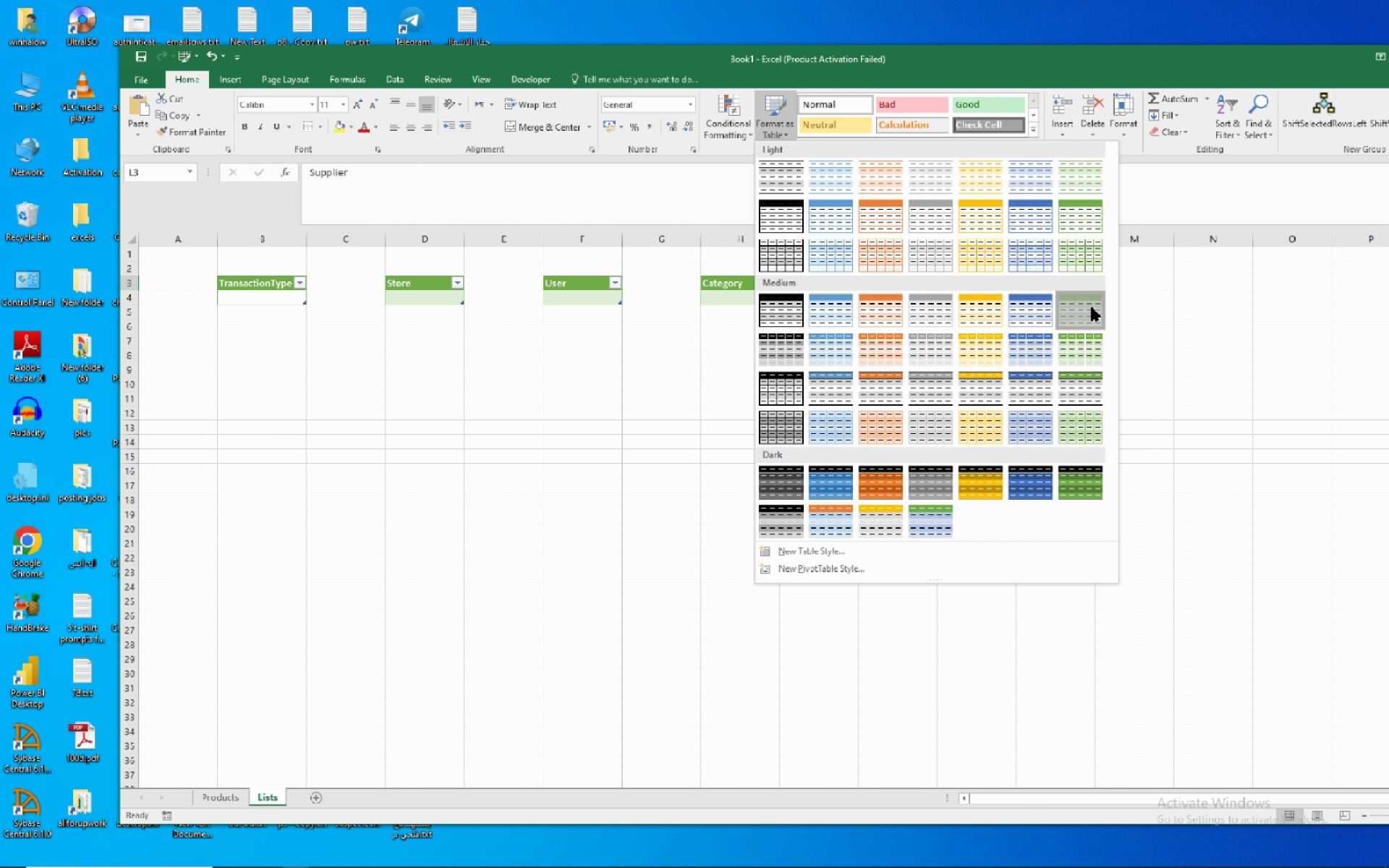 
left_click([1092, 307])
 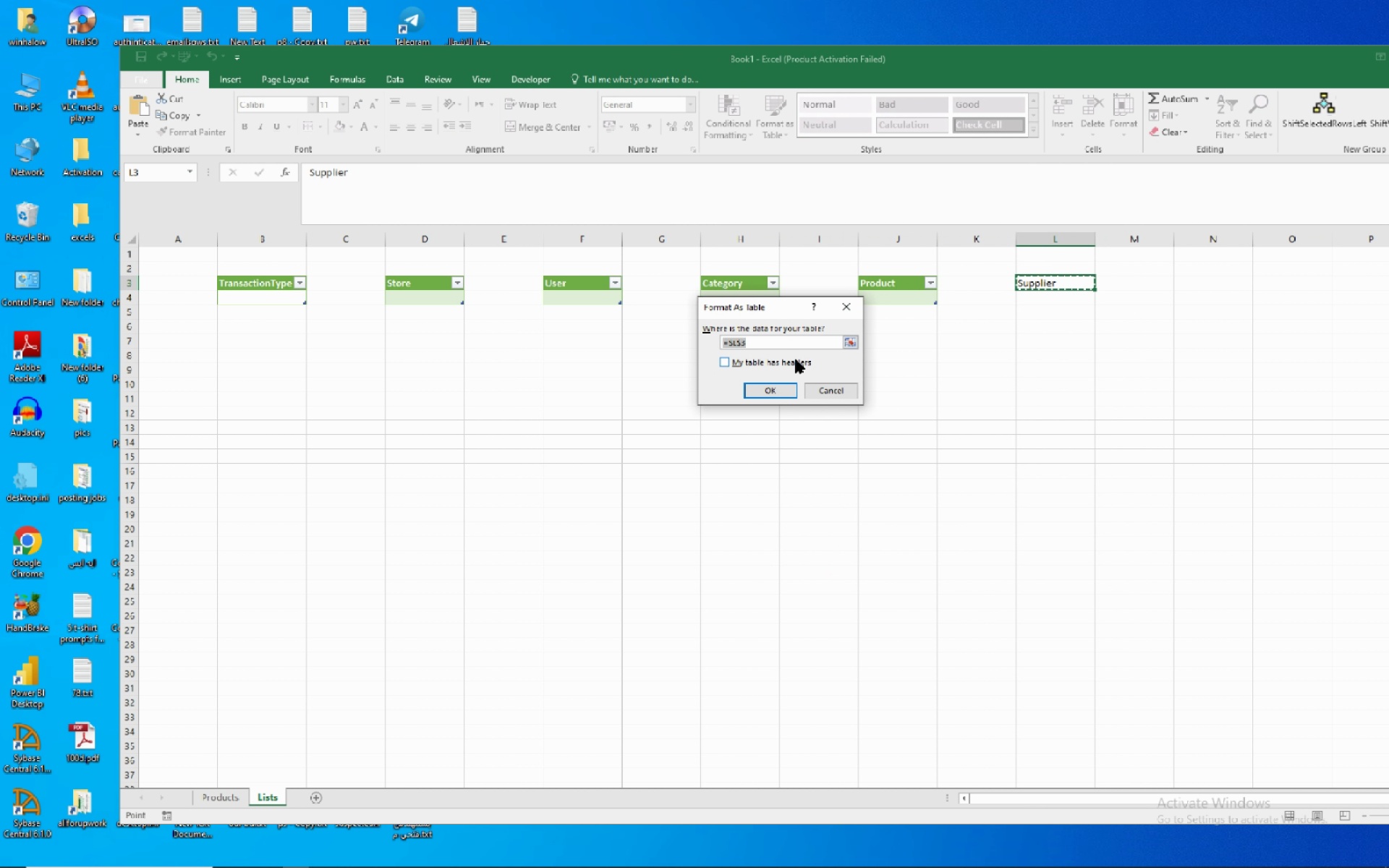 
left_click([796, 359])
 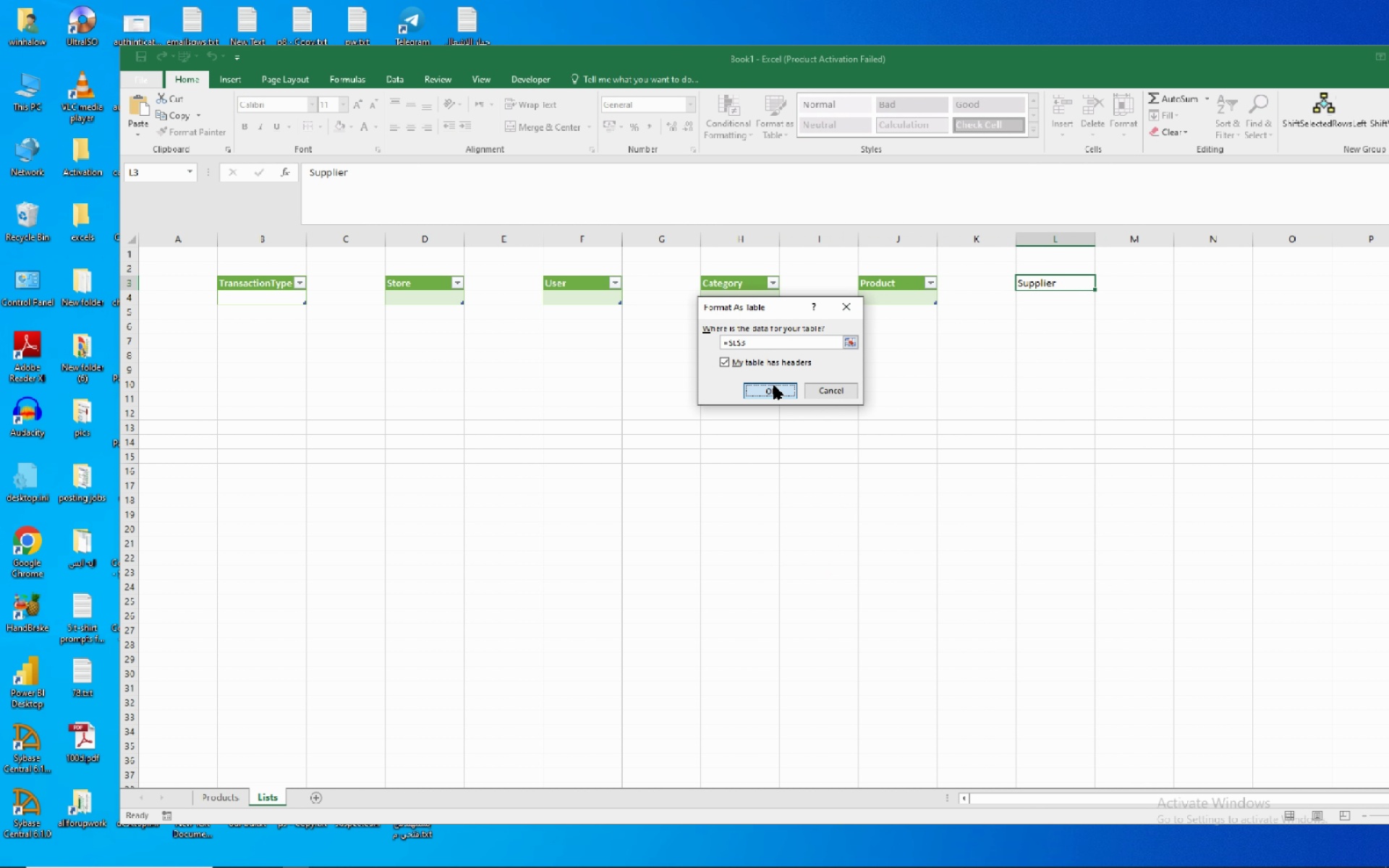 
left_click([774, 386])
 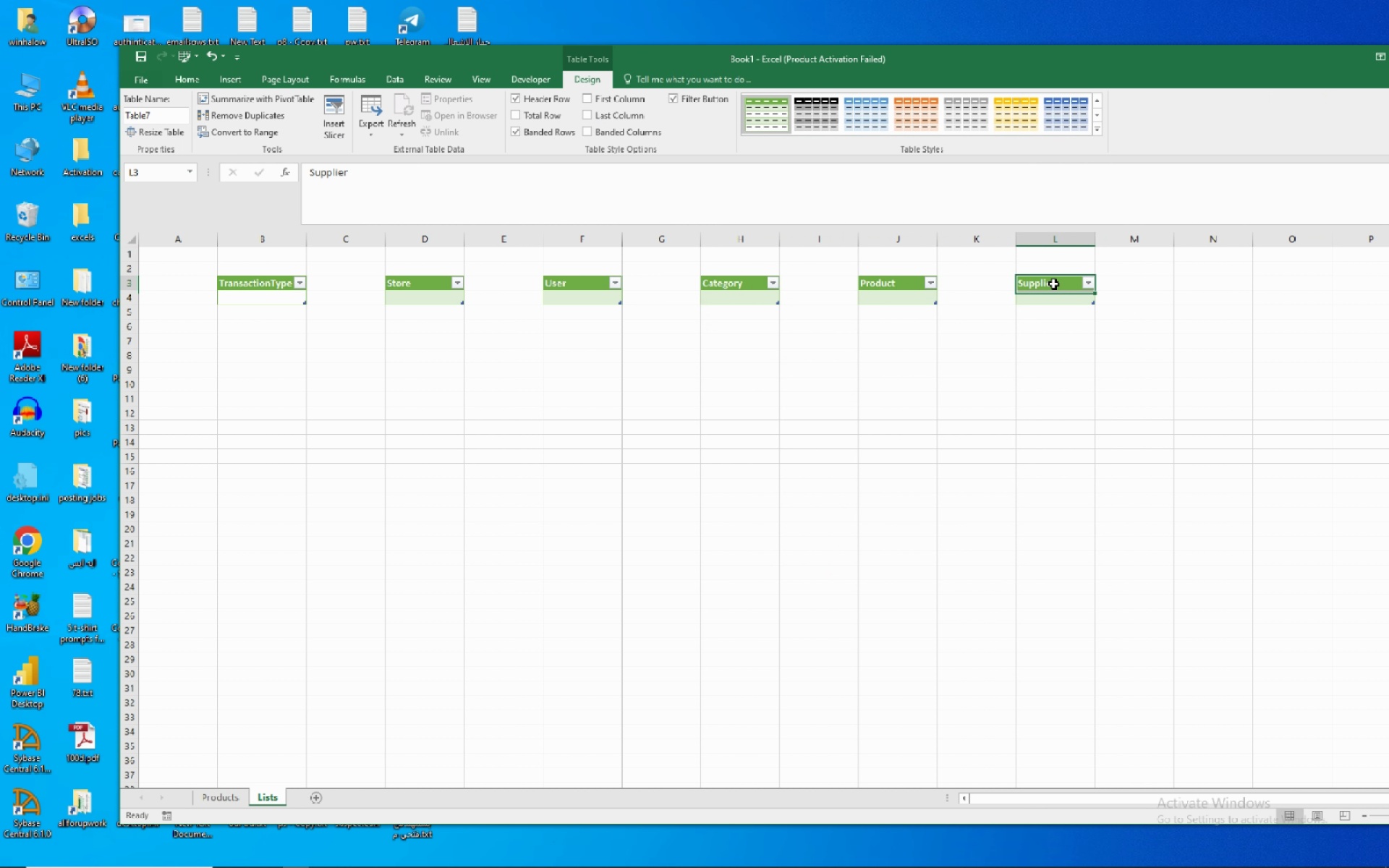 
double_click([1053, 284])
 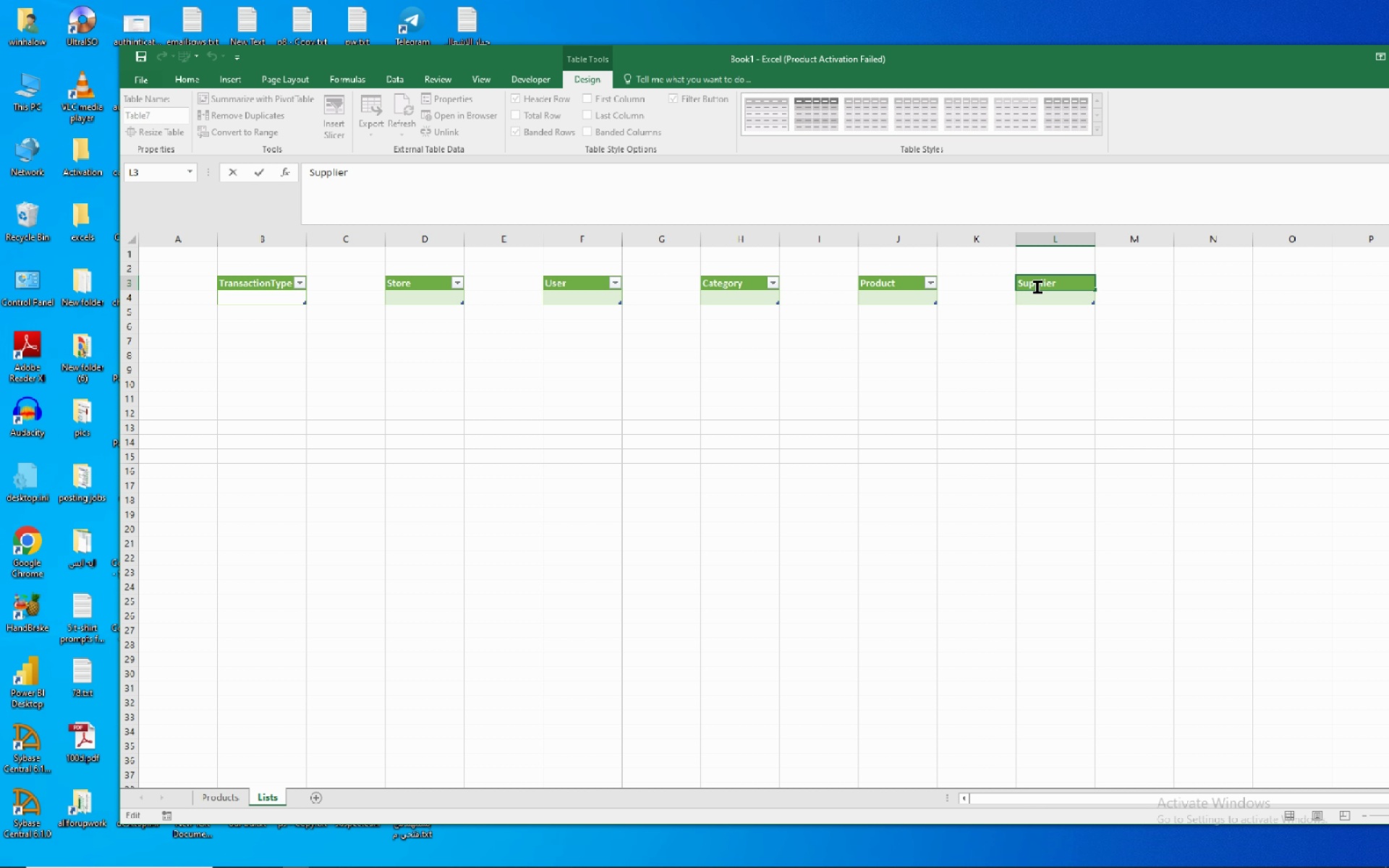 
double_click([1037, 287])
 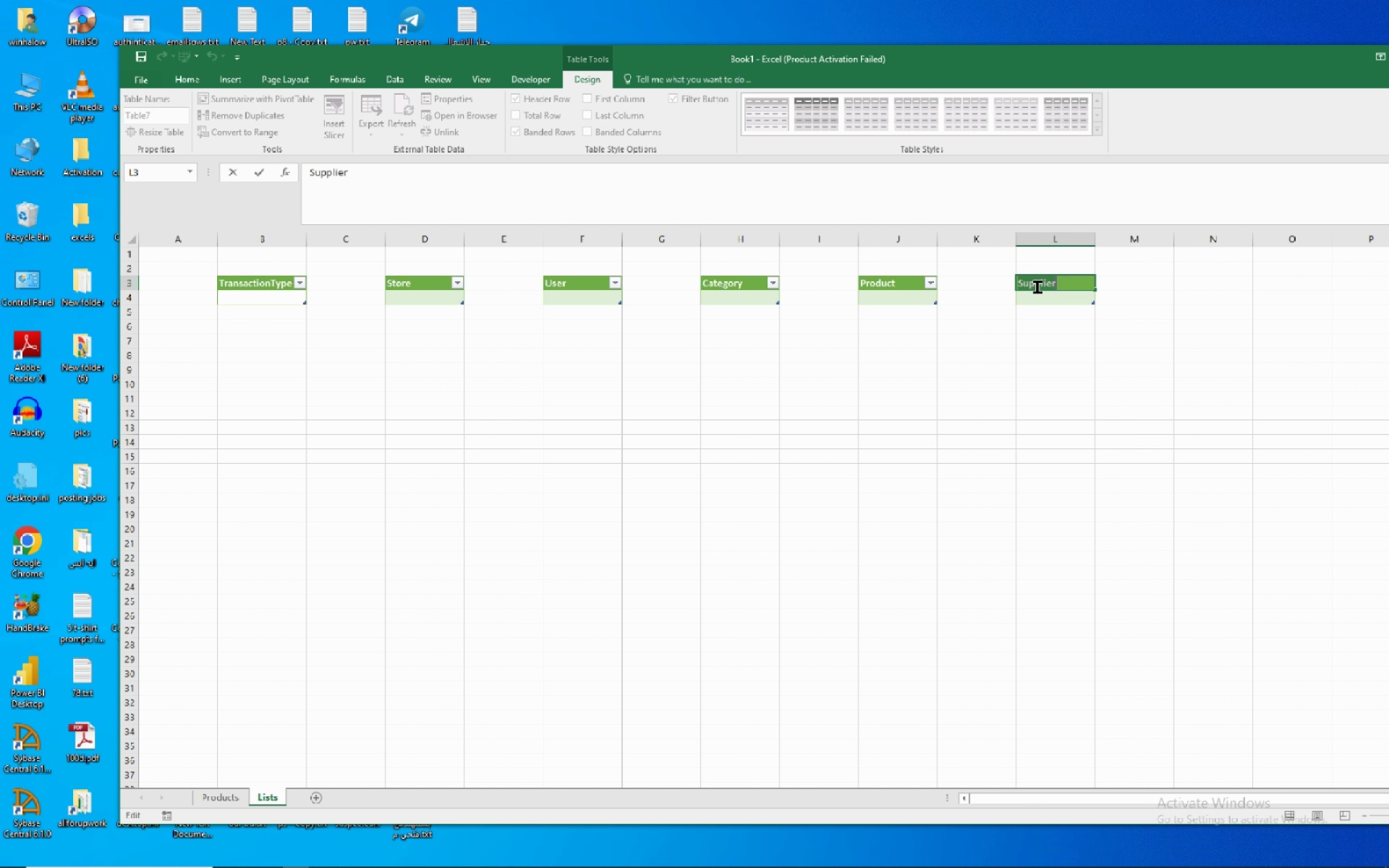 
right_click([1037, 287])
 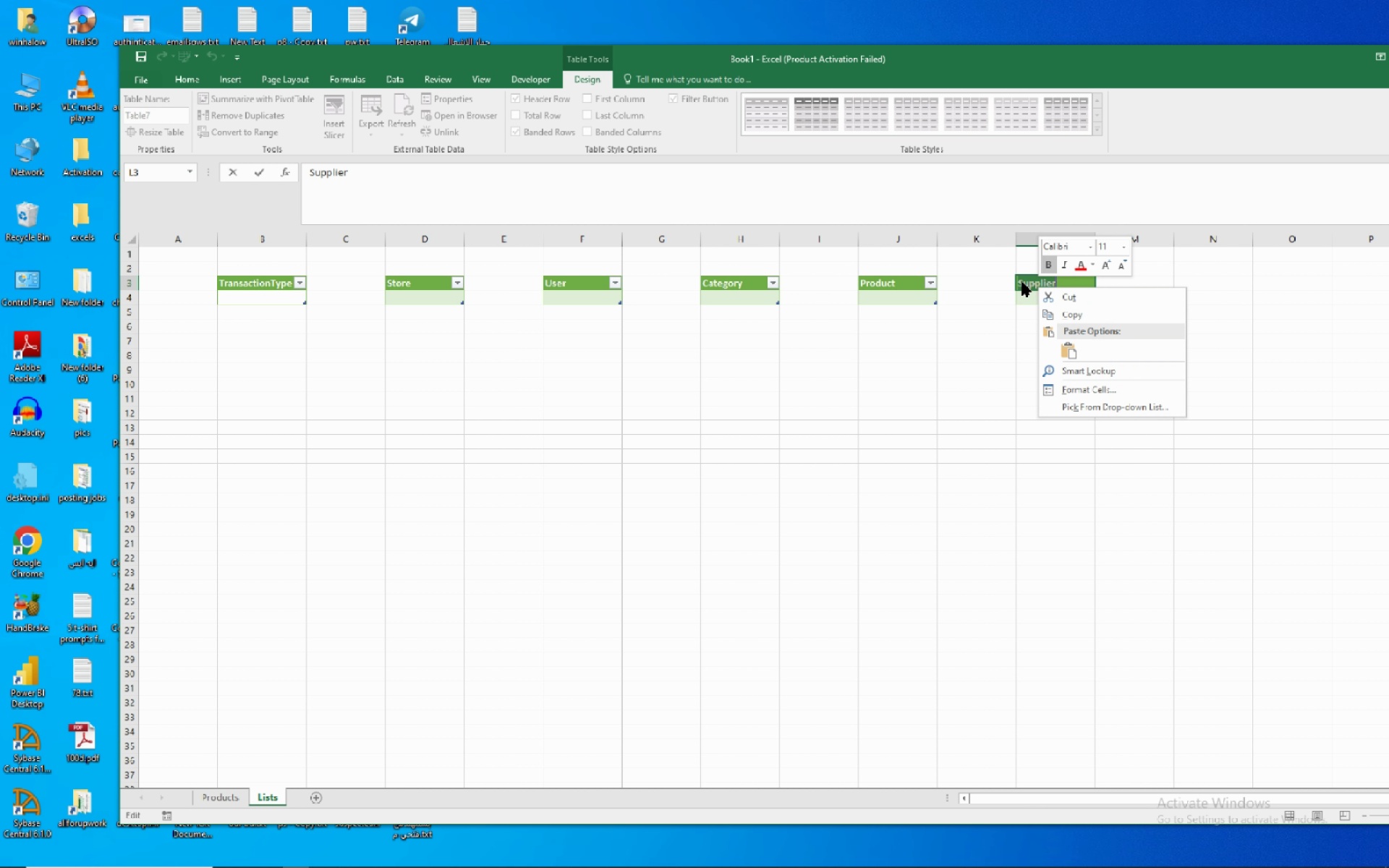 
left_click([1022, 283])
 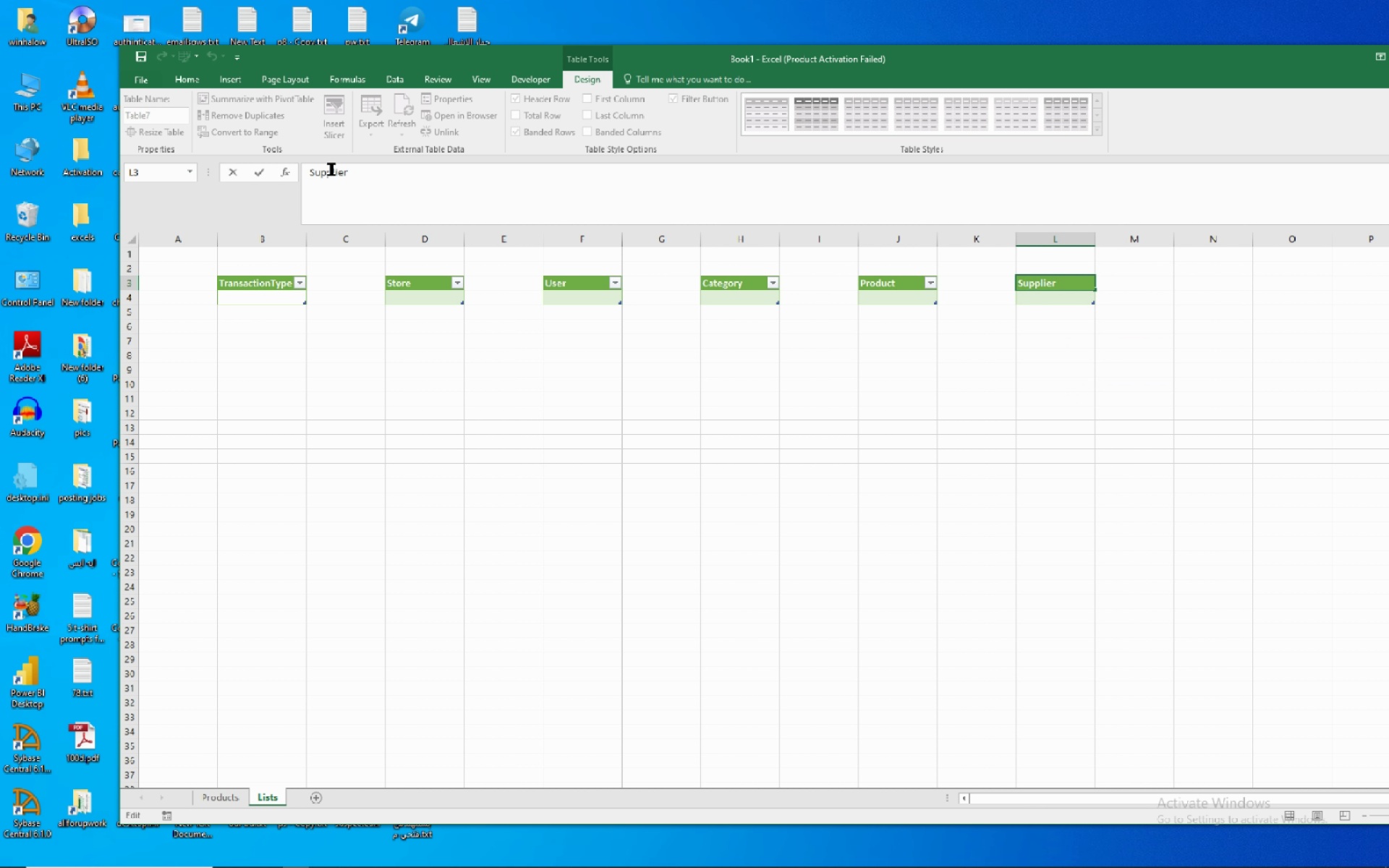 
double_click([331, 169])
 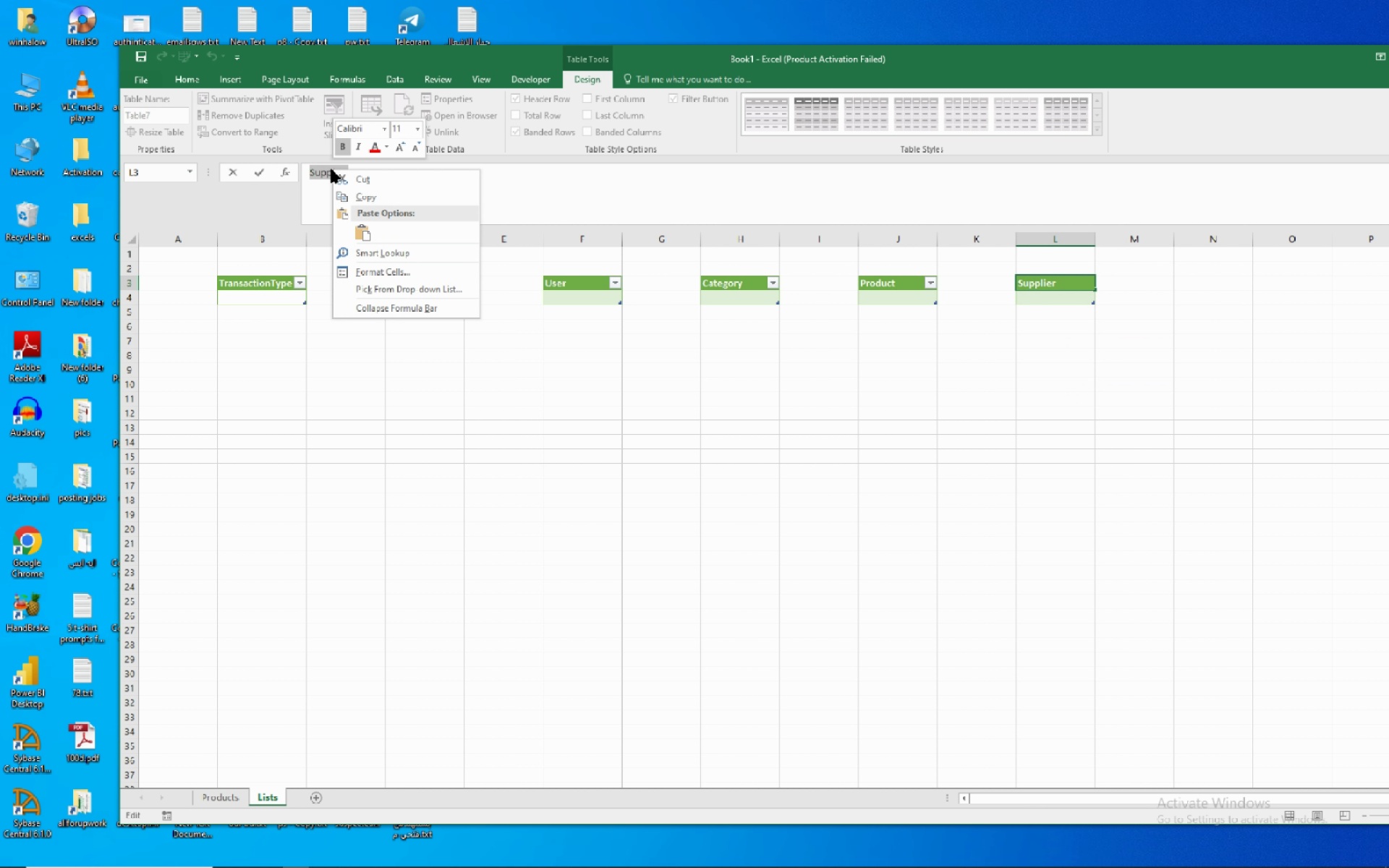 
right_click([331, 169])
 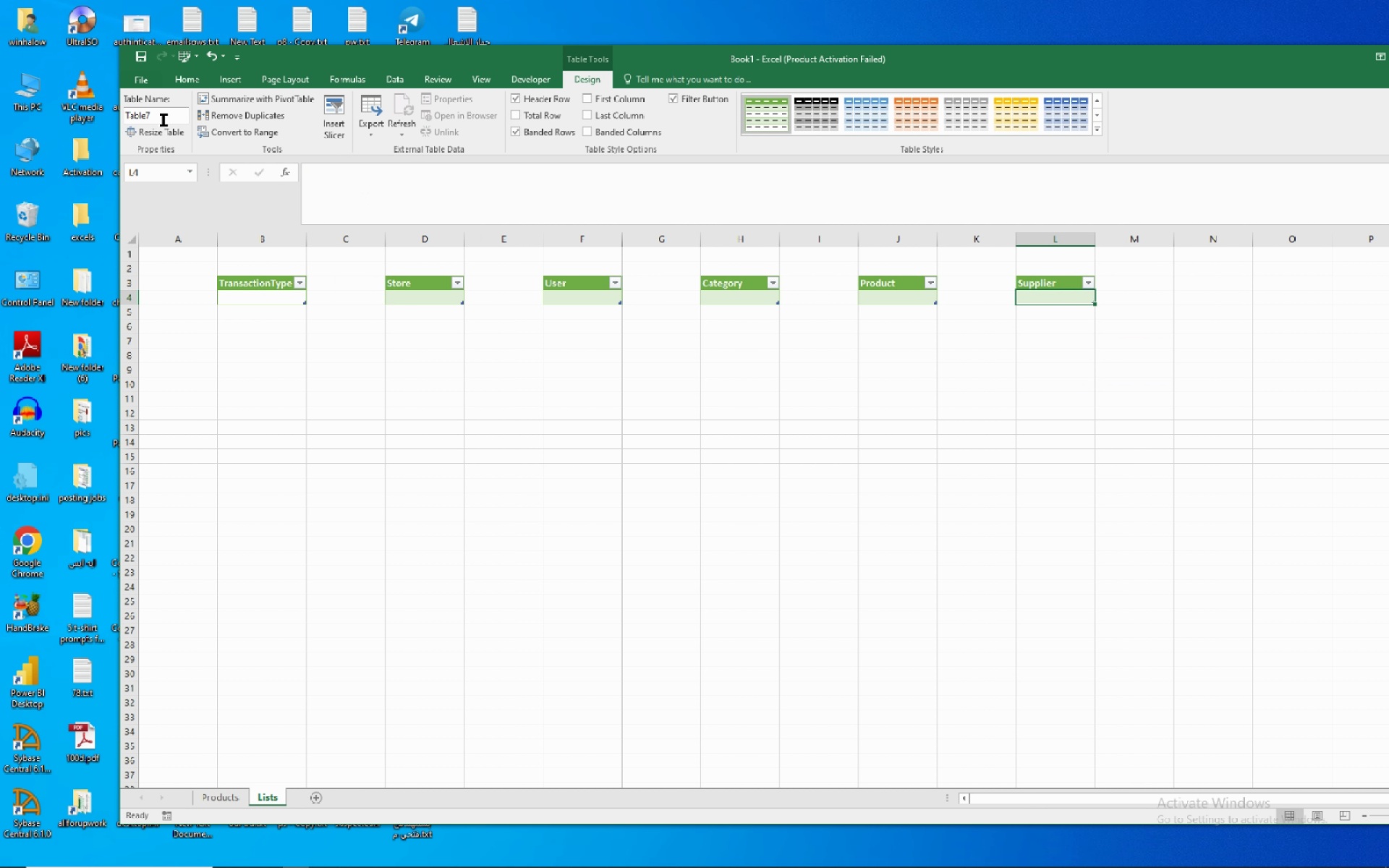 
right_click([163, 119])
 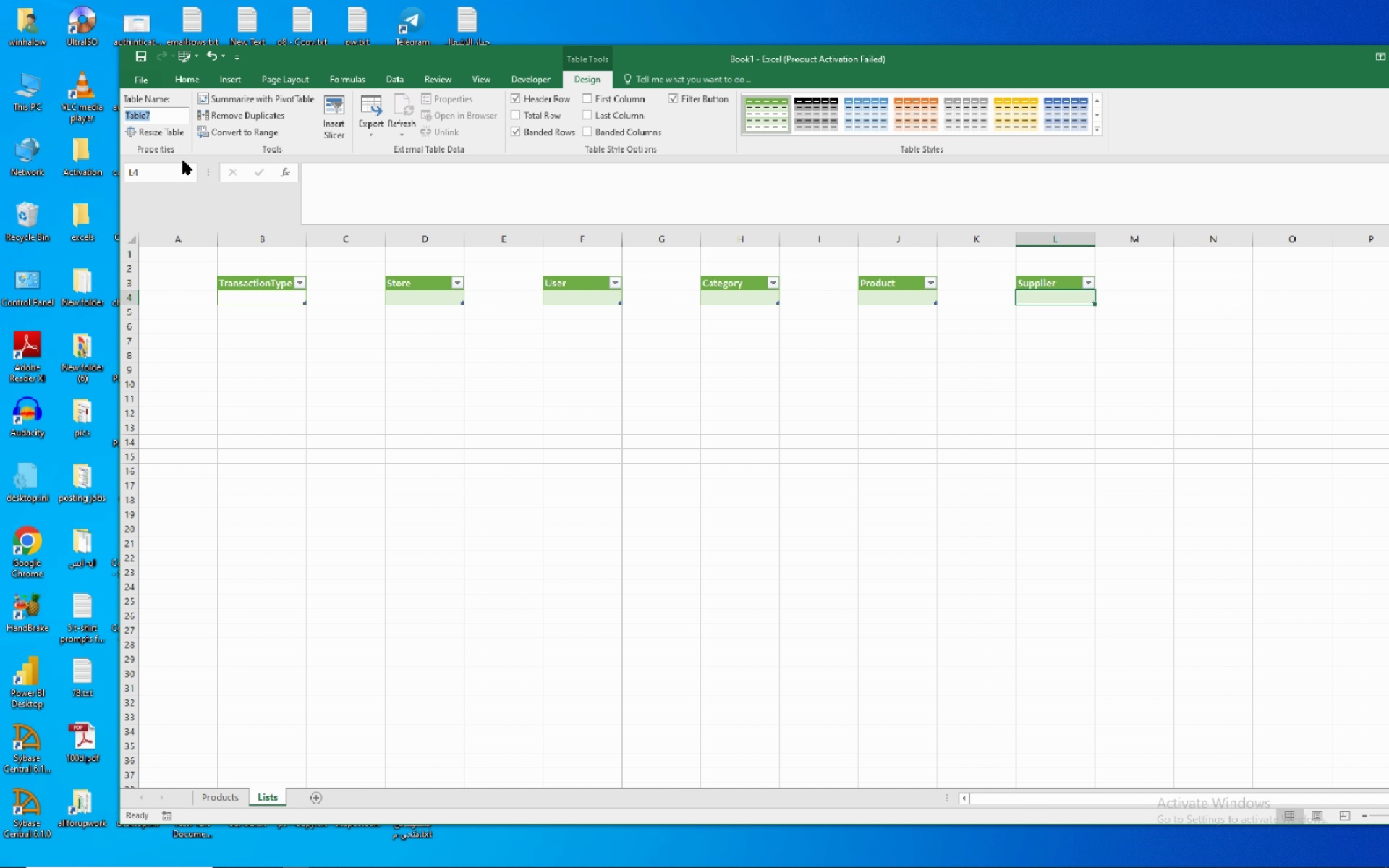 
left_click([183, 161])
 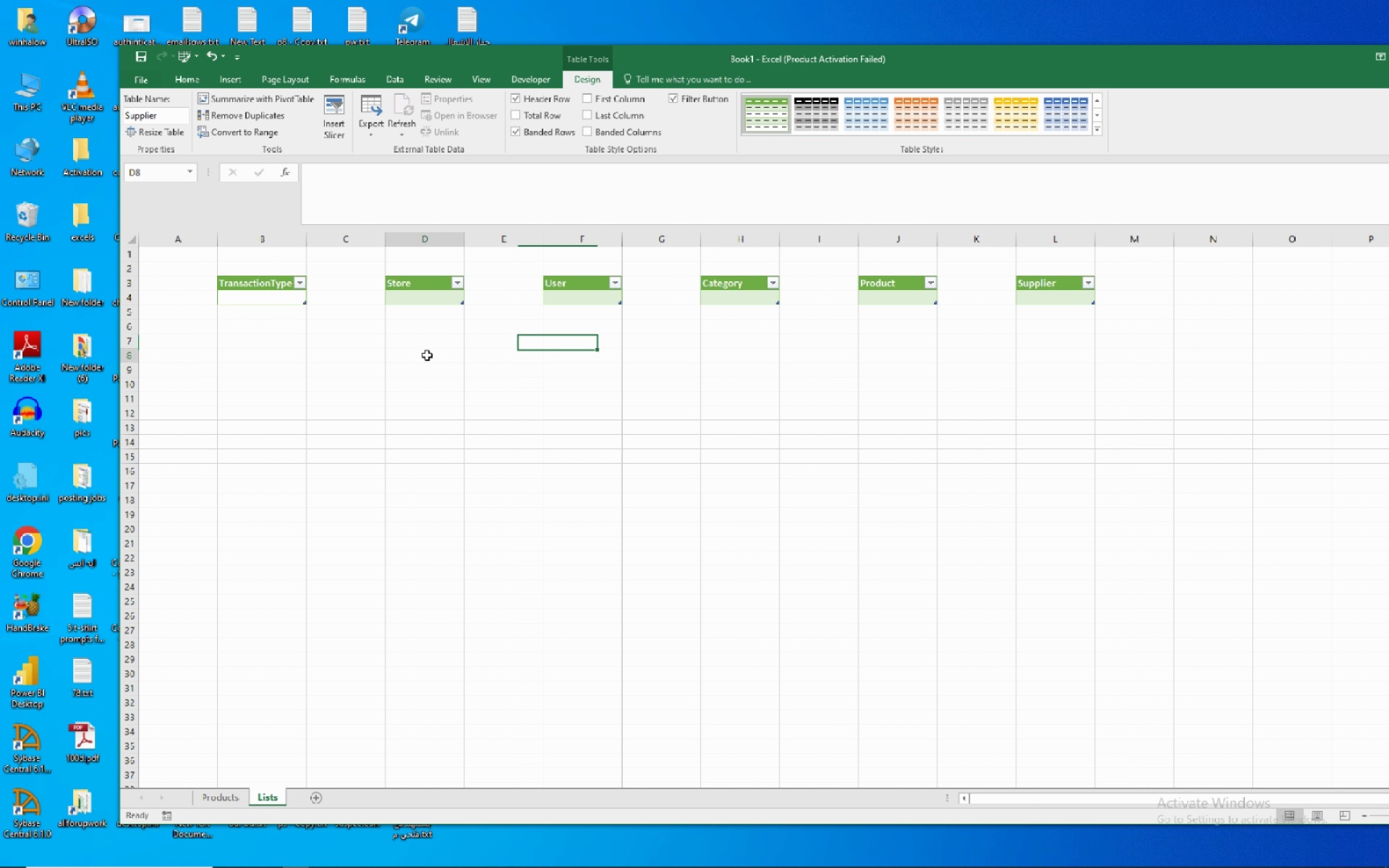 
left_click([427, 355])
 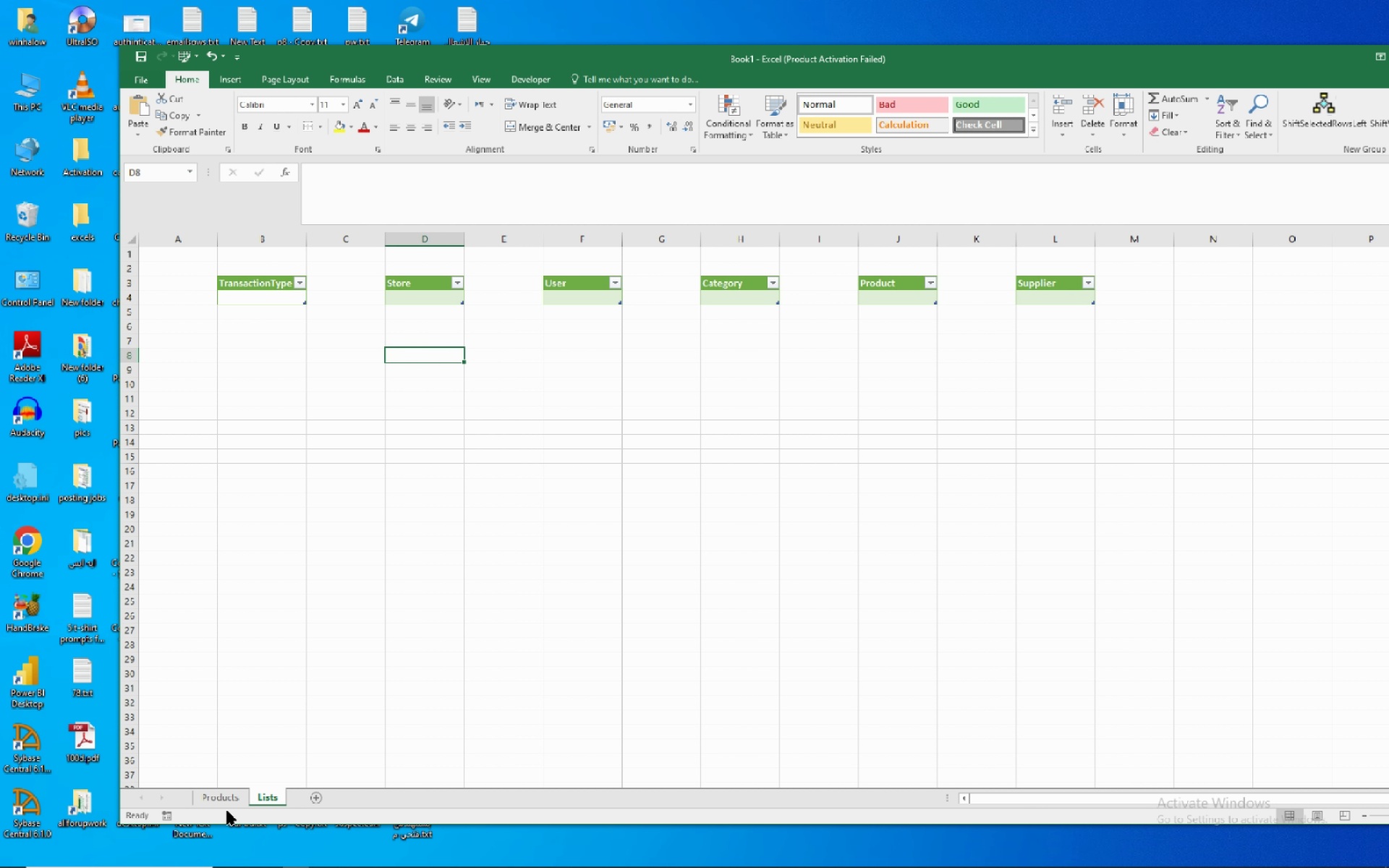 
left_click([227, 799])
 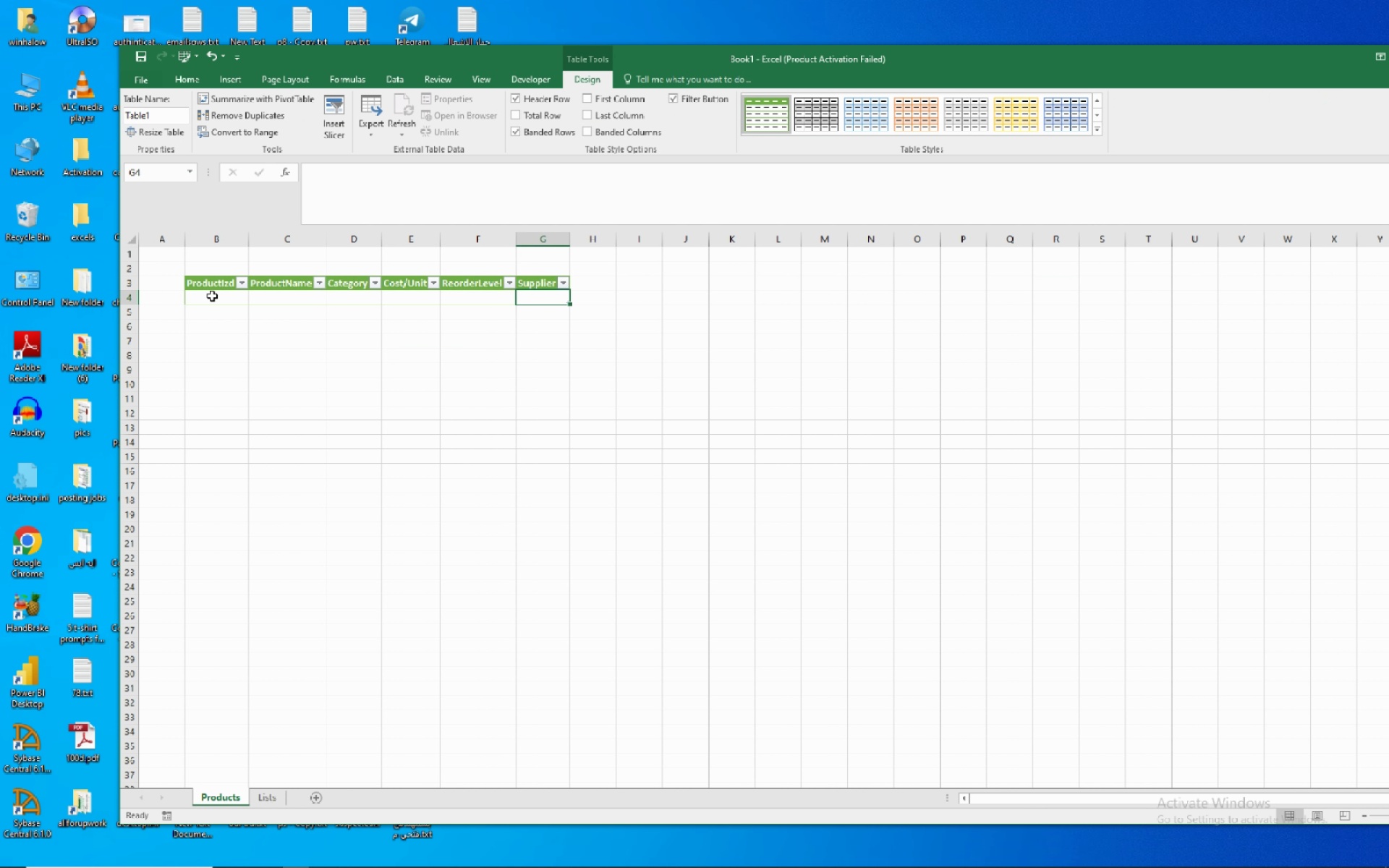 
left_click([213, 294])
 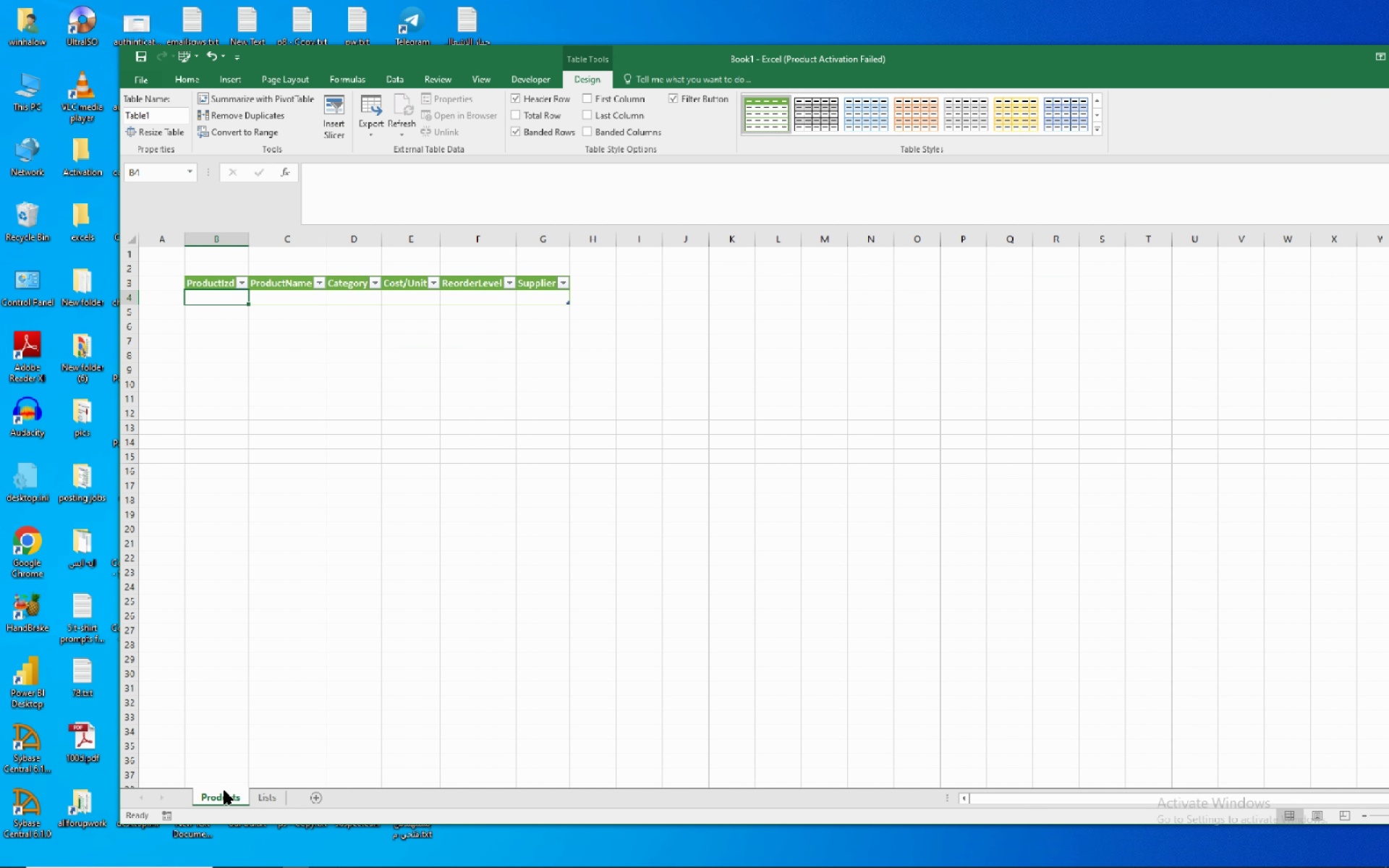 
left_click([224, 788])
 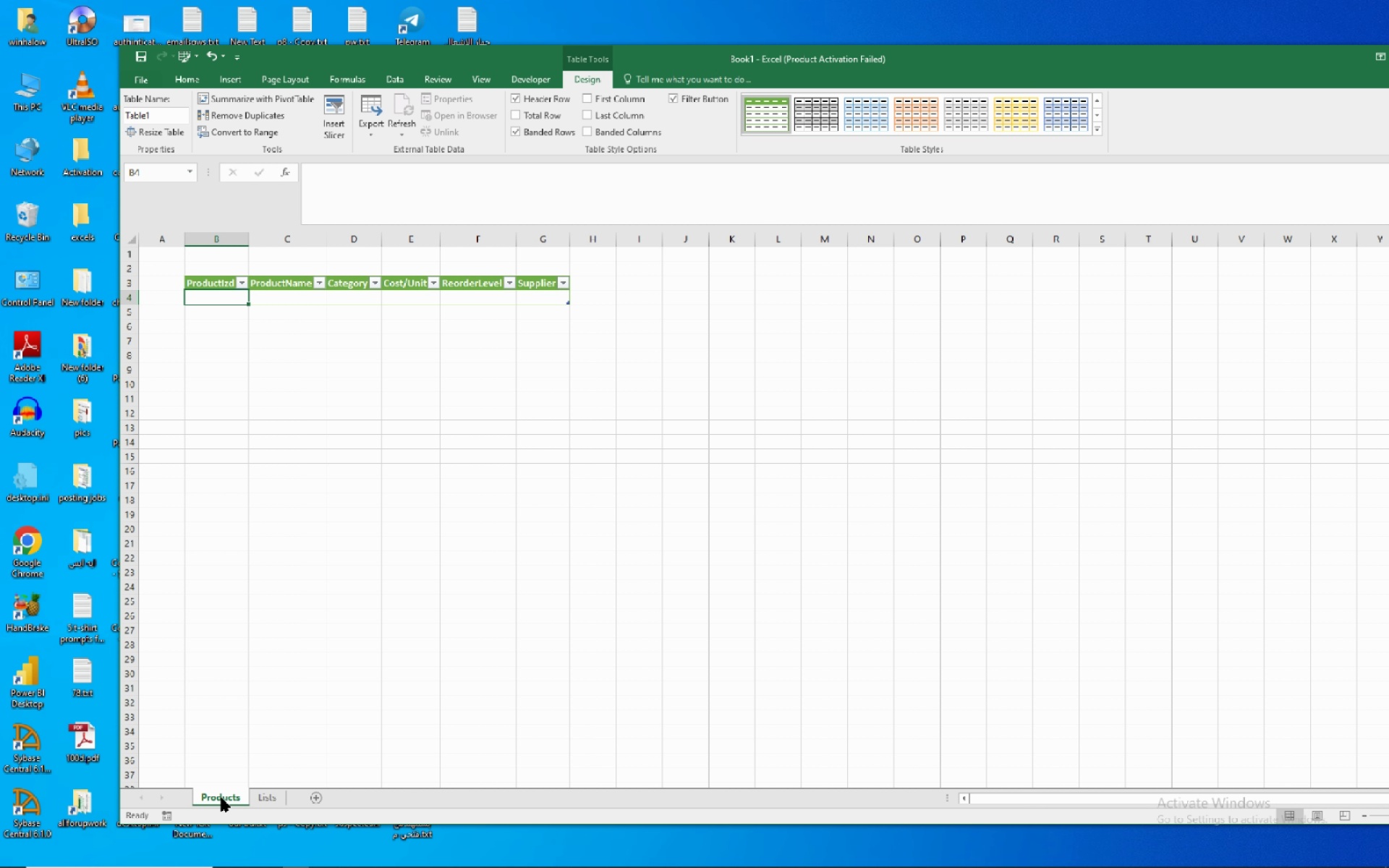 
double_click([221, 798])
 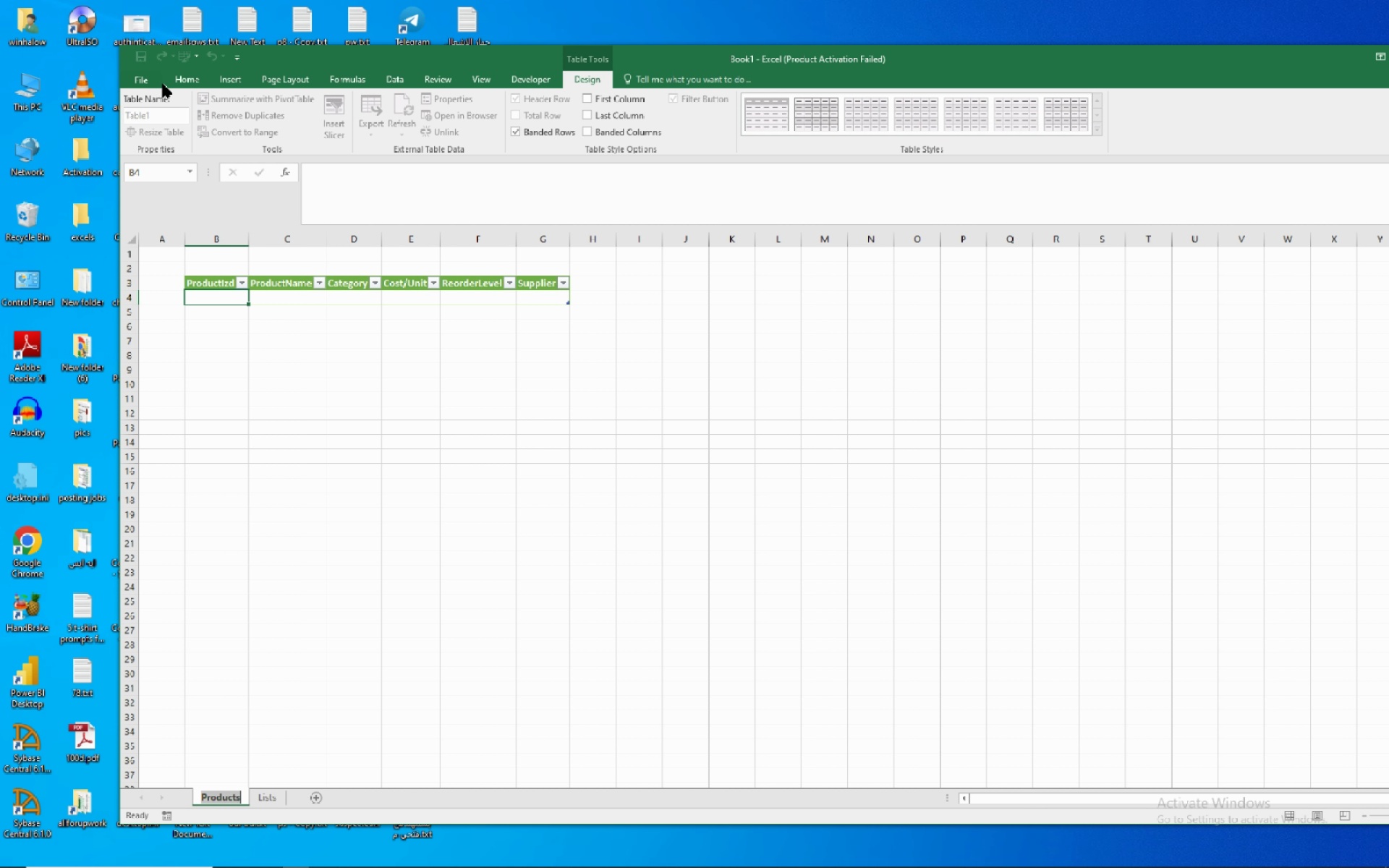 
left_click([190, 82])
 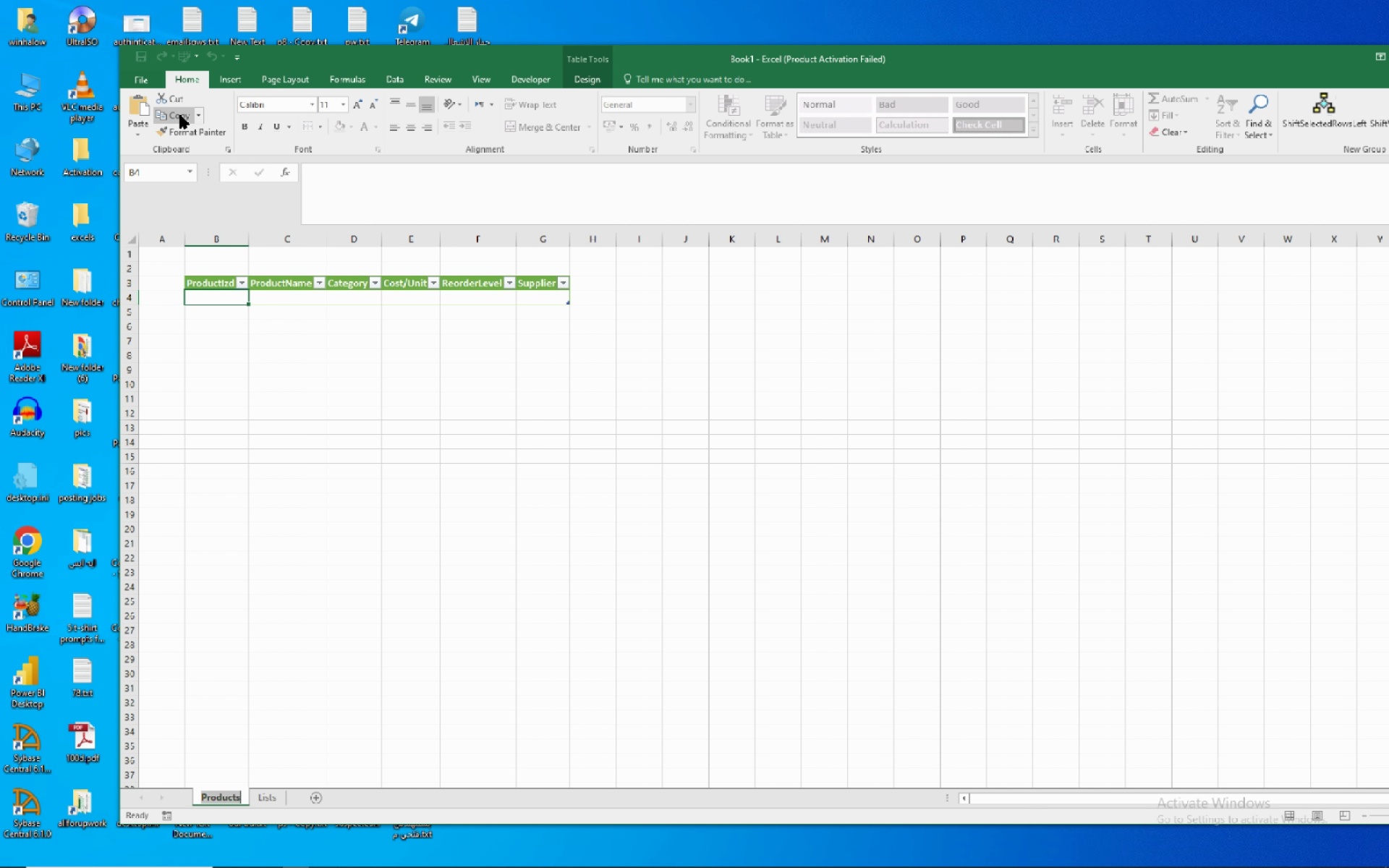 
left_click([180, 115])
 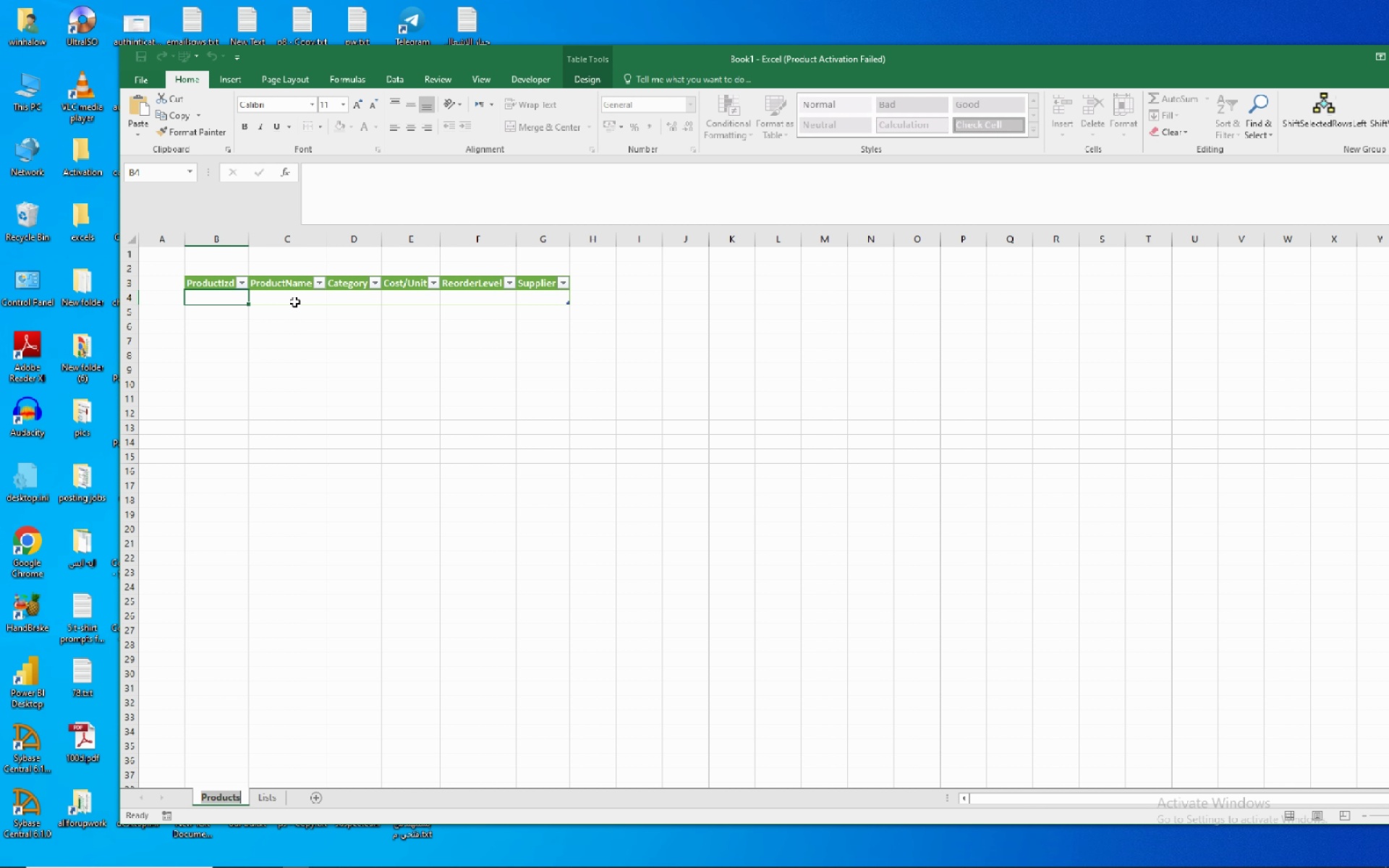 
left_click([294, 302])
 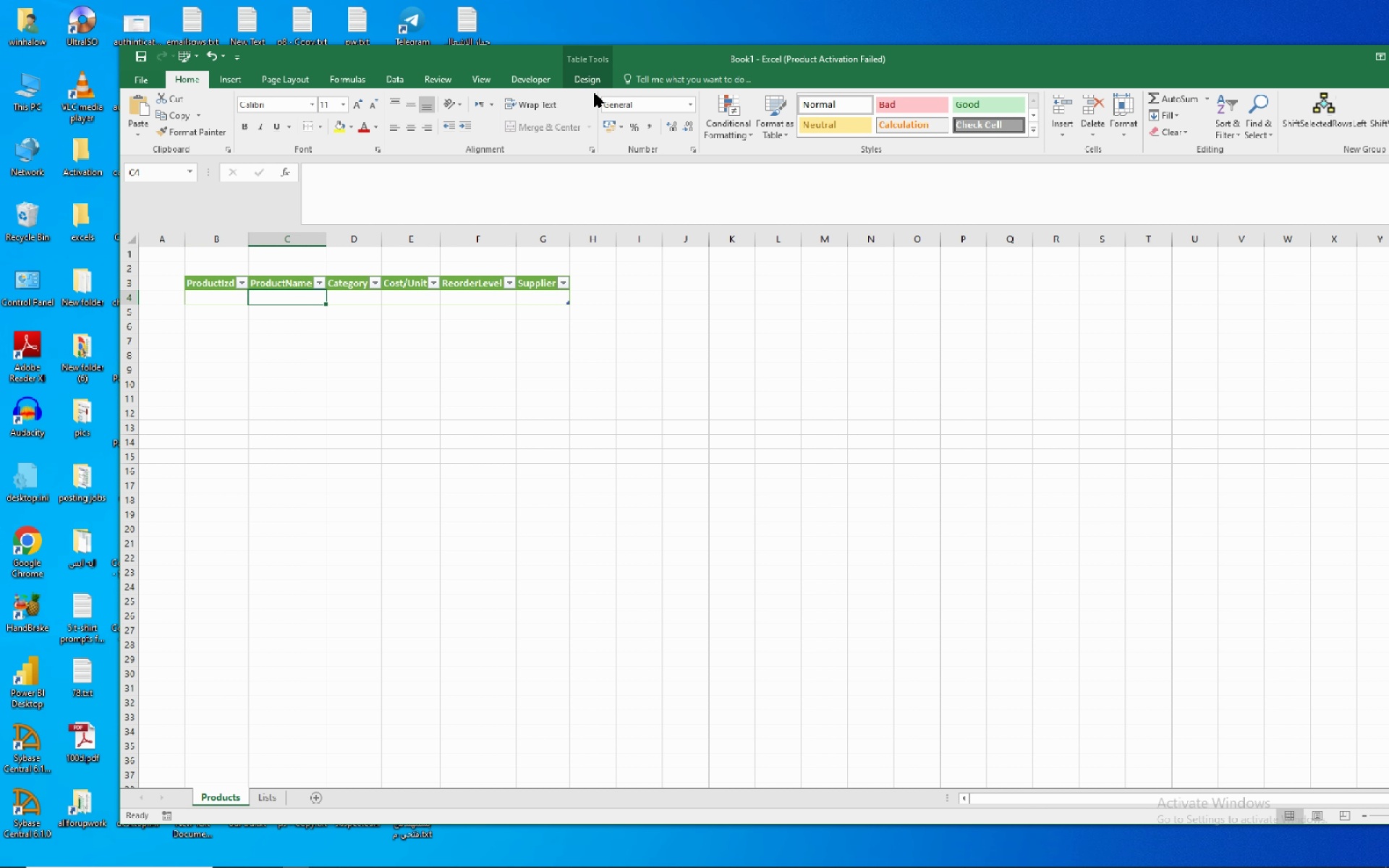 
left_click([592, 81])
 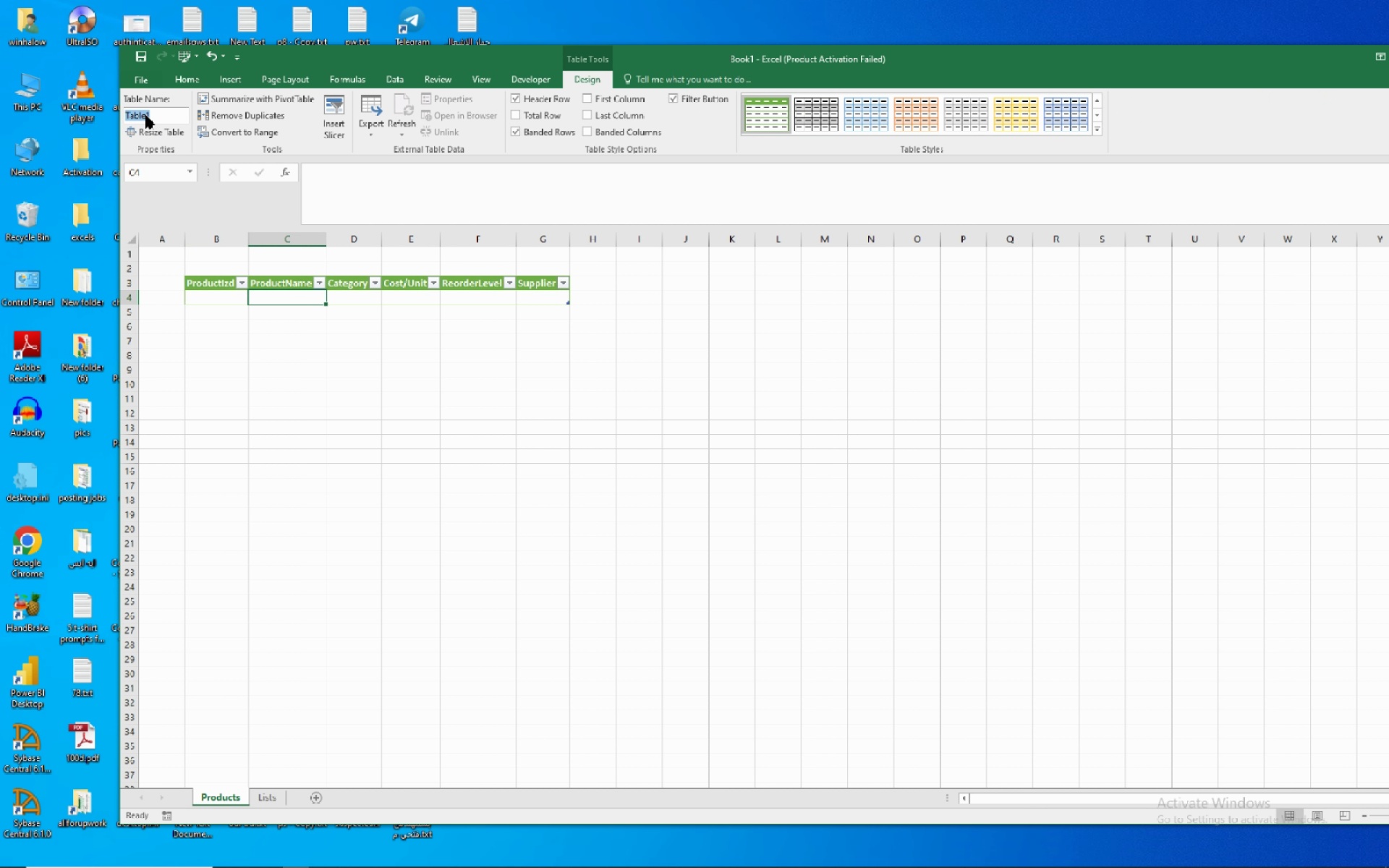 
left_click([145, 115])
 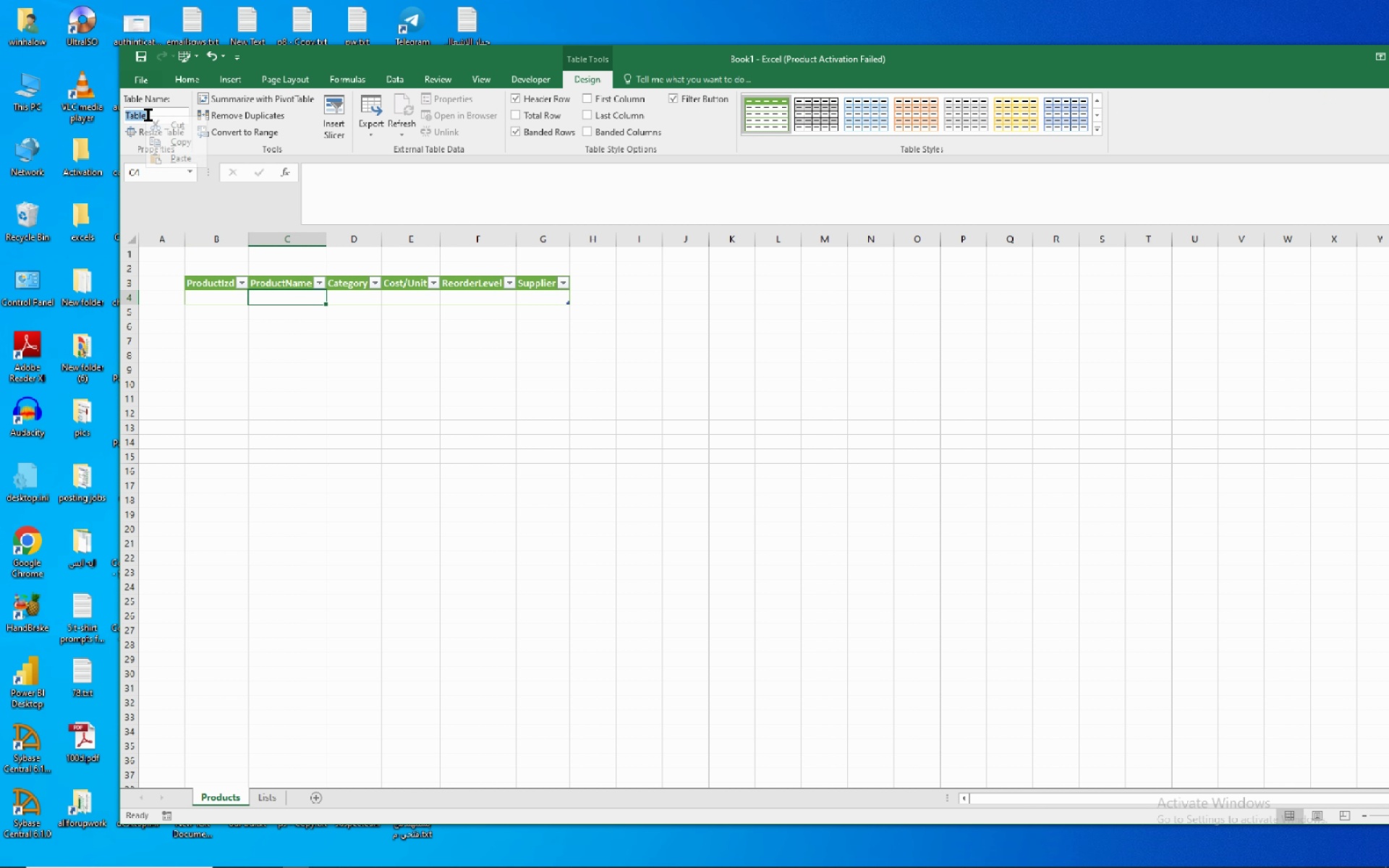 
right_click([145, 115])
 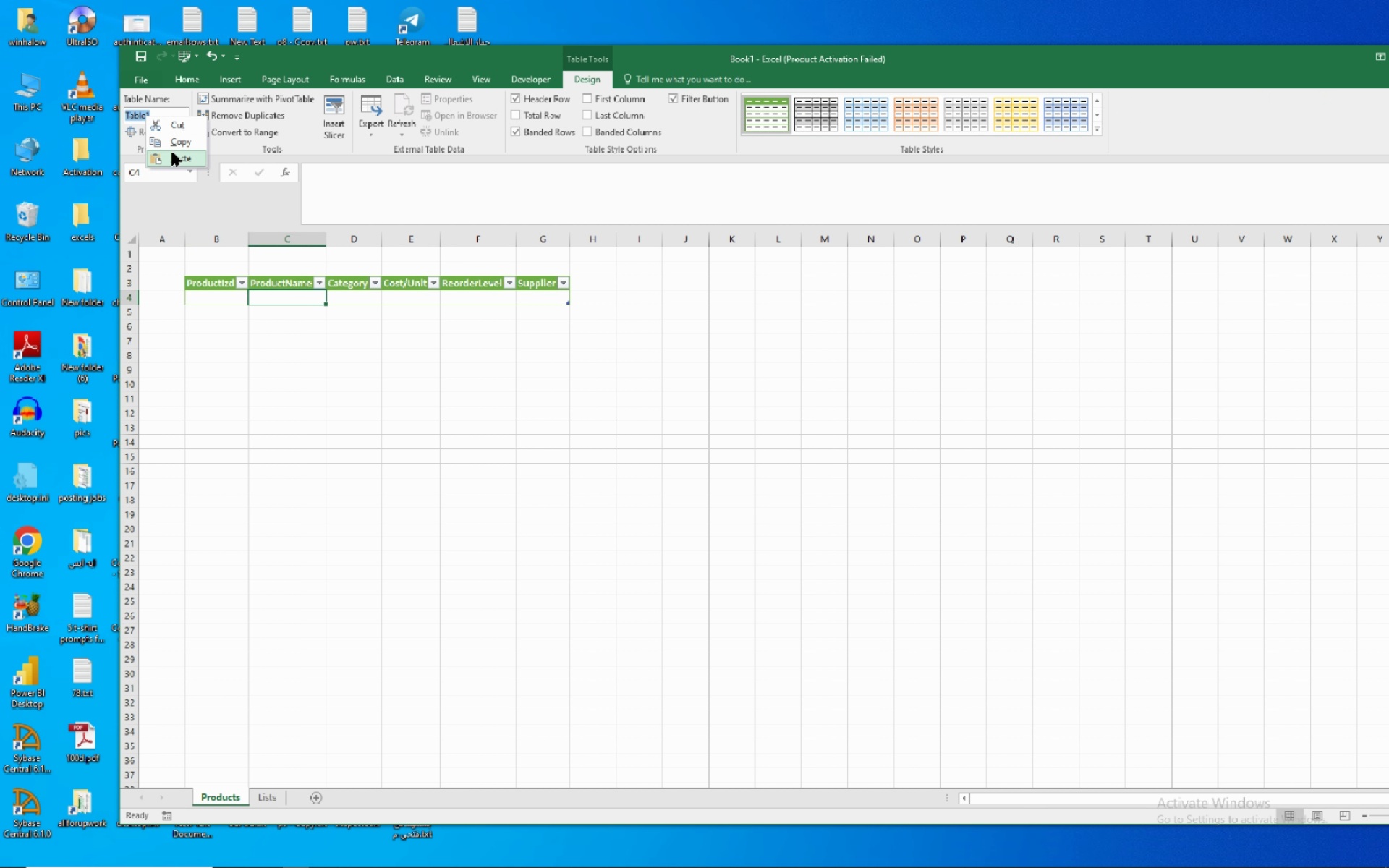 
left_click([172, 152])
 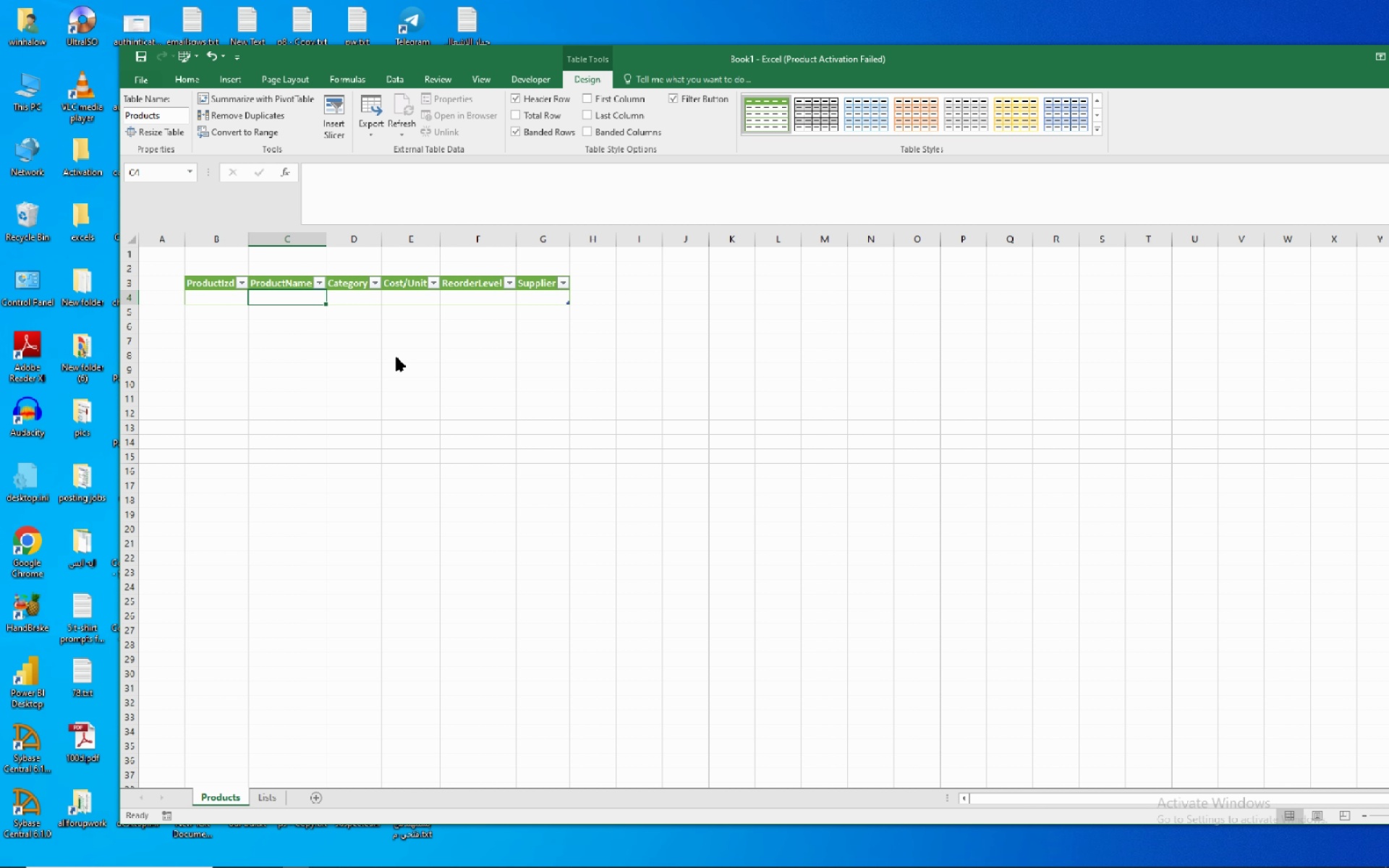 
left_click([396, 357])
 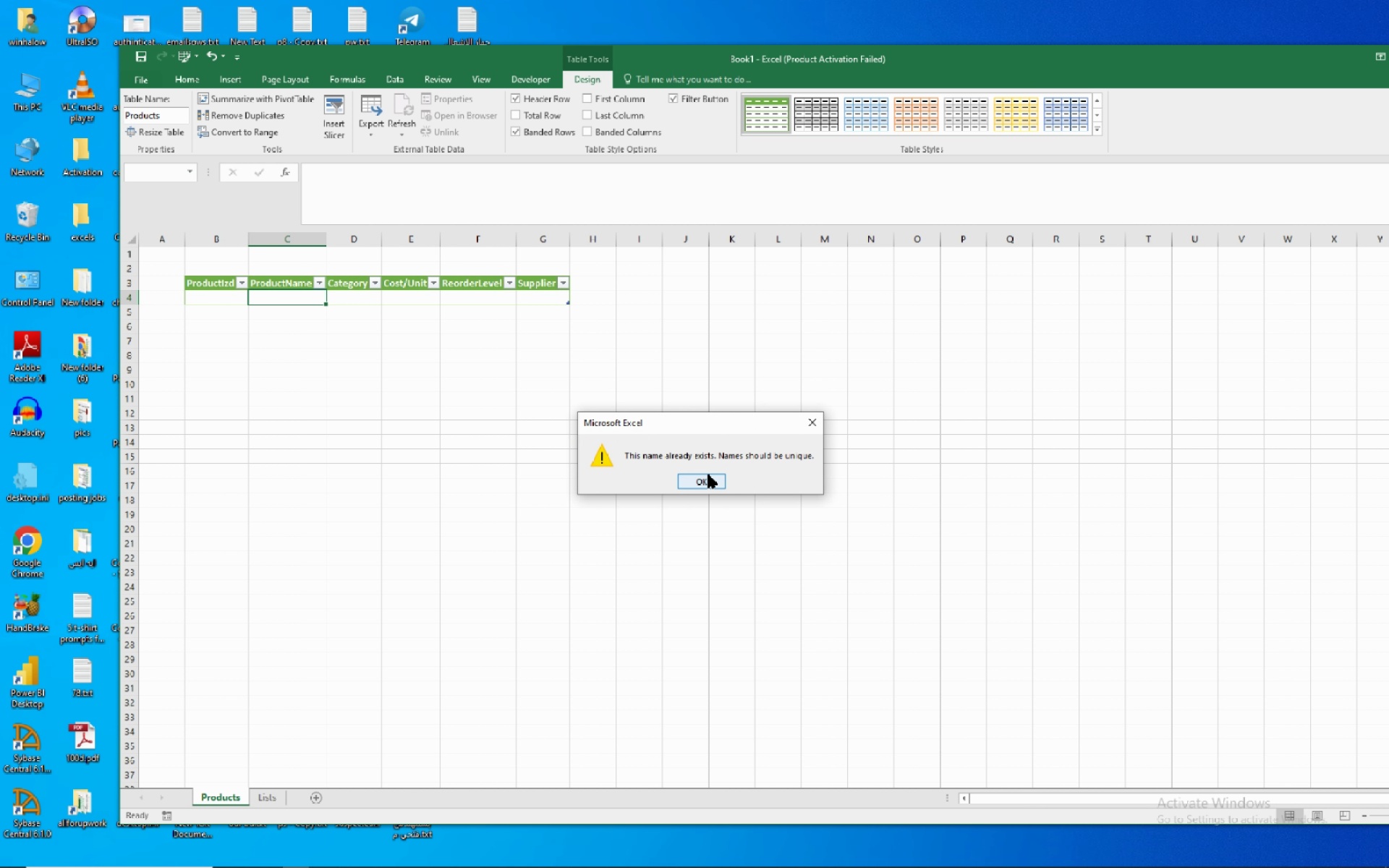 
left_click([708, 475])
 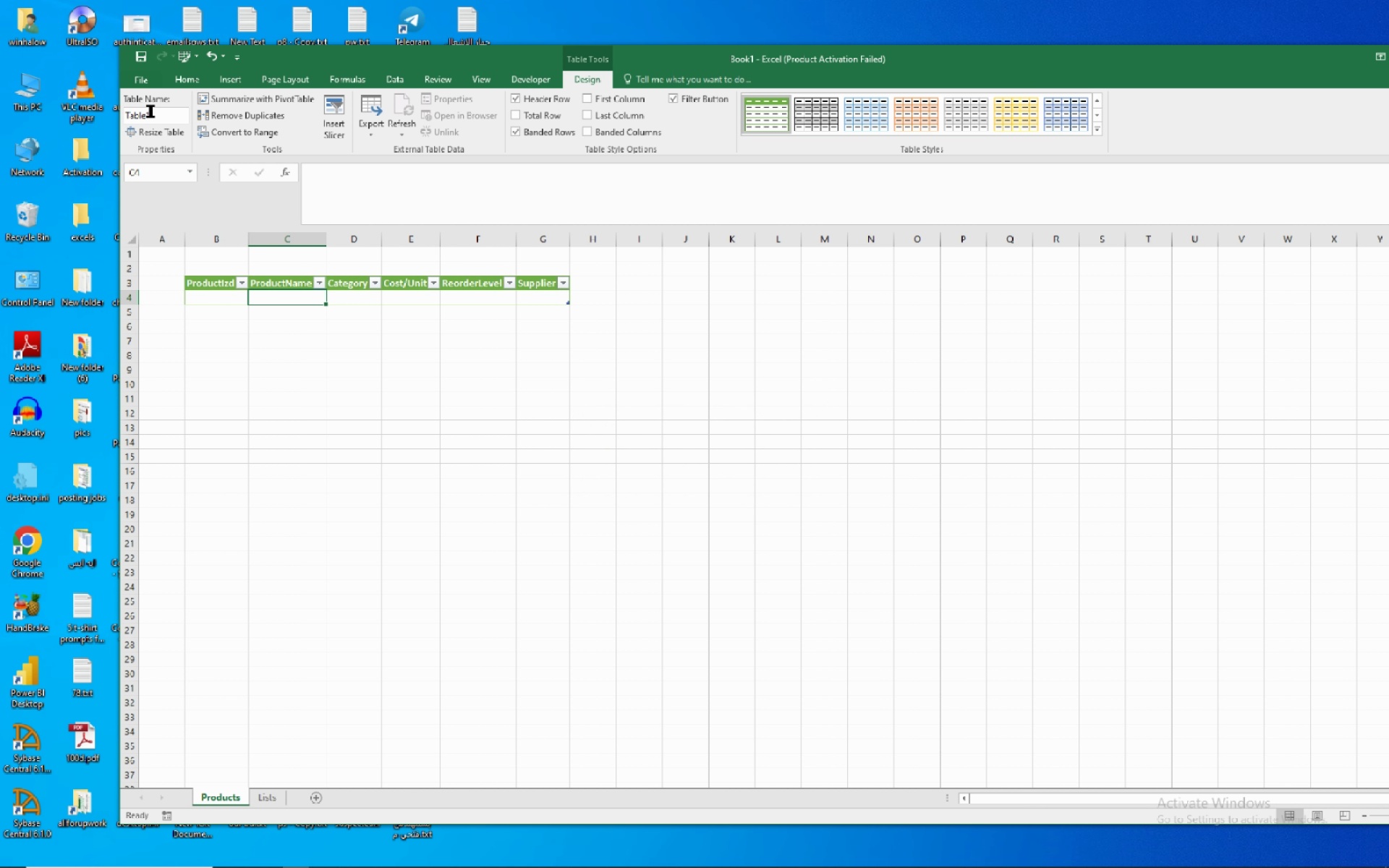 
left_click([150, 107])